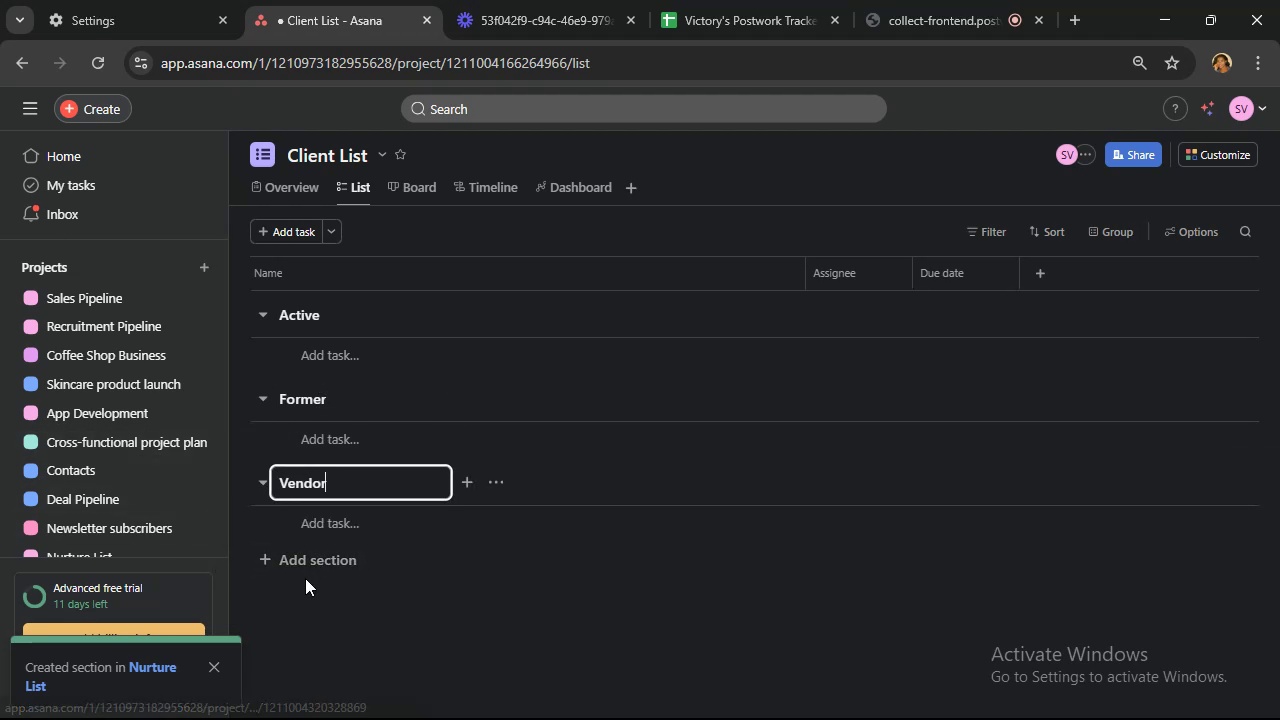 
left_click([308, 561])
 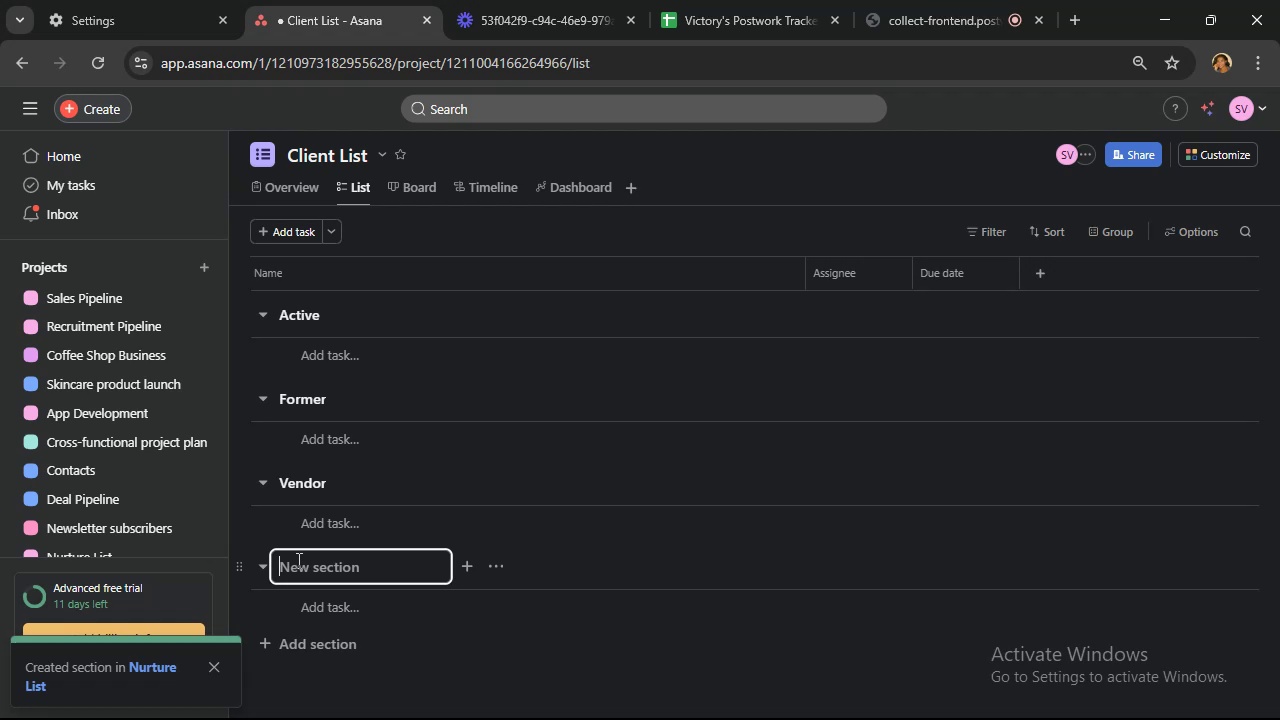 
wait(8.43)
 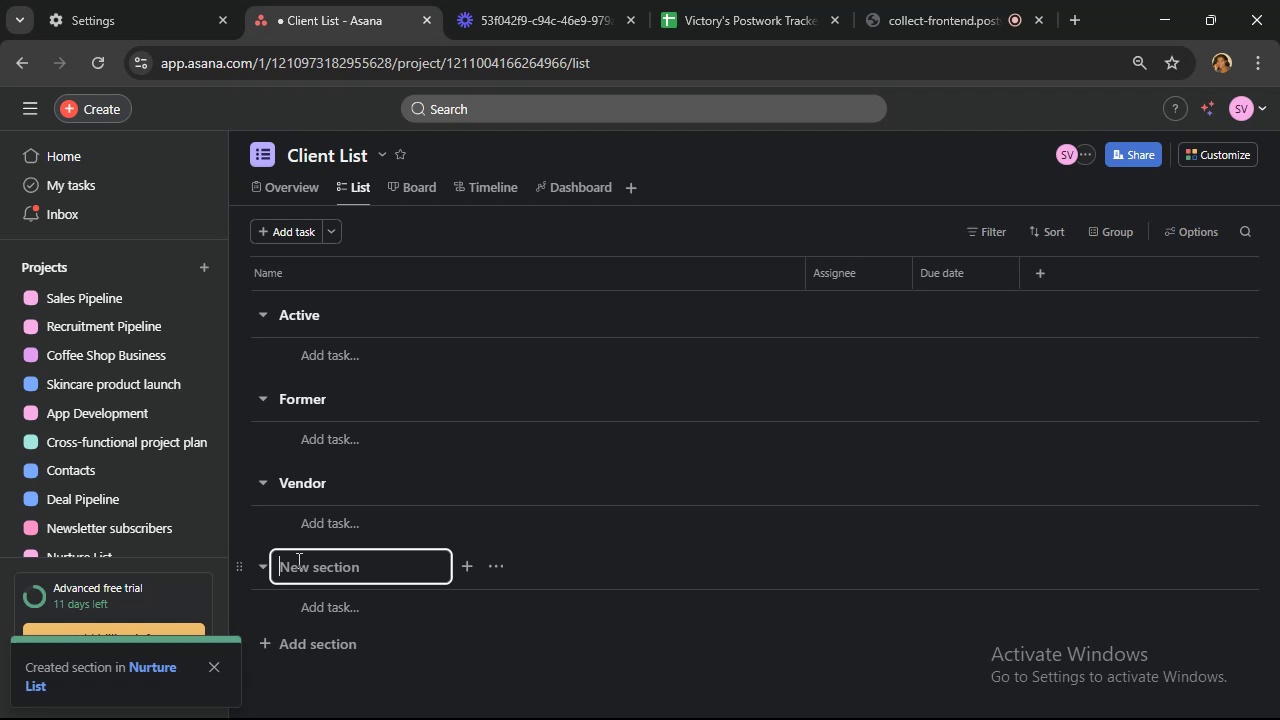 
type(Partner)
 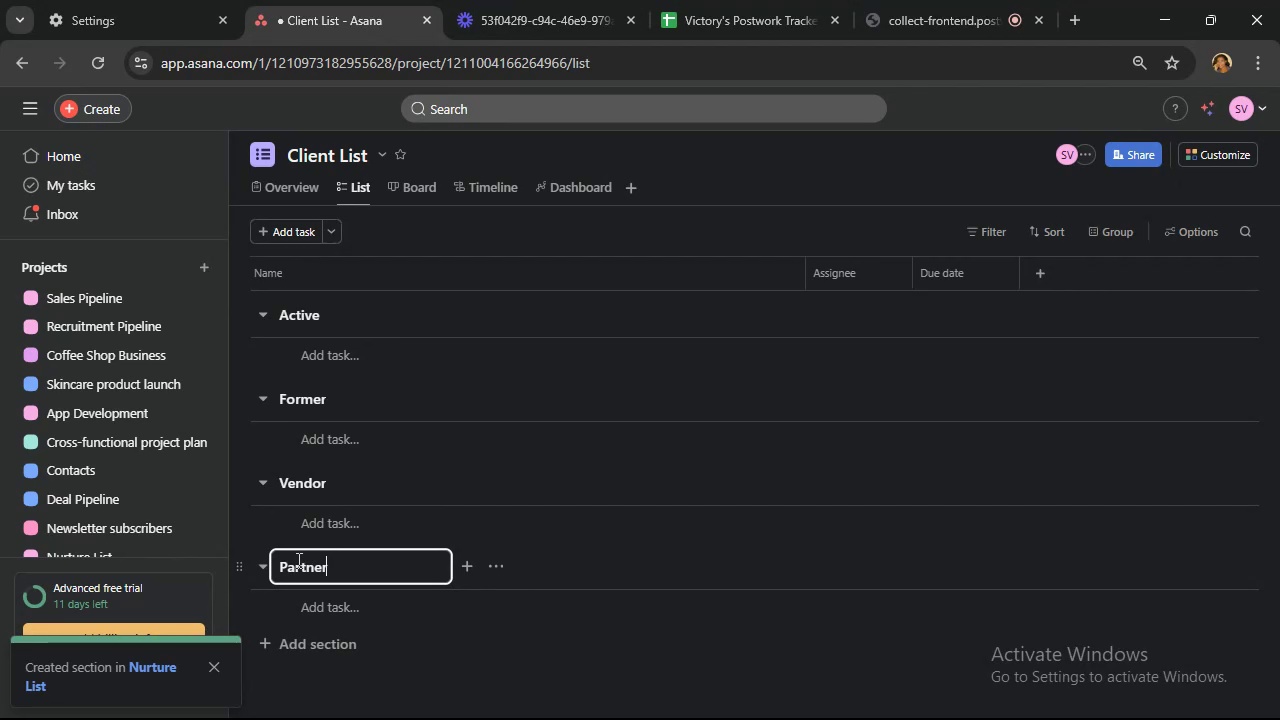 
left_click([460, 670])
 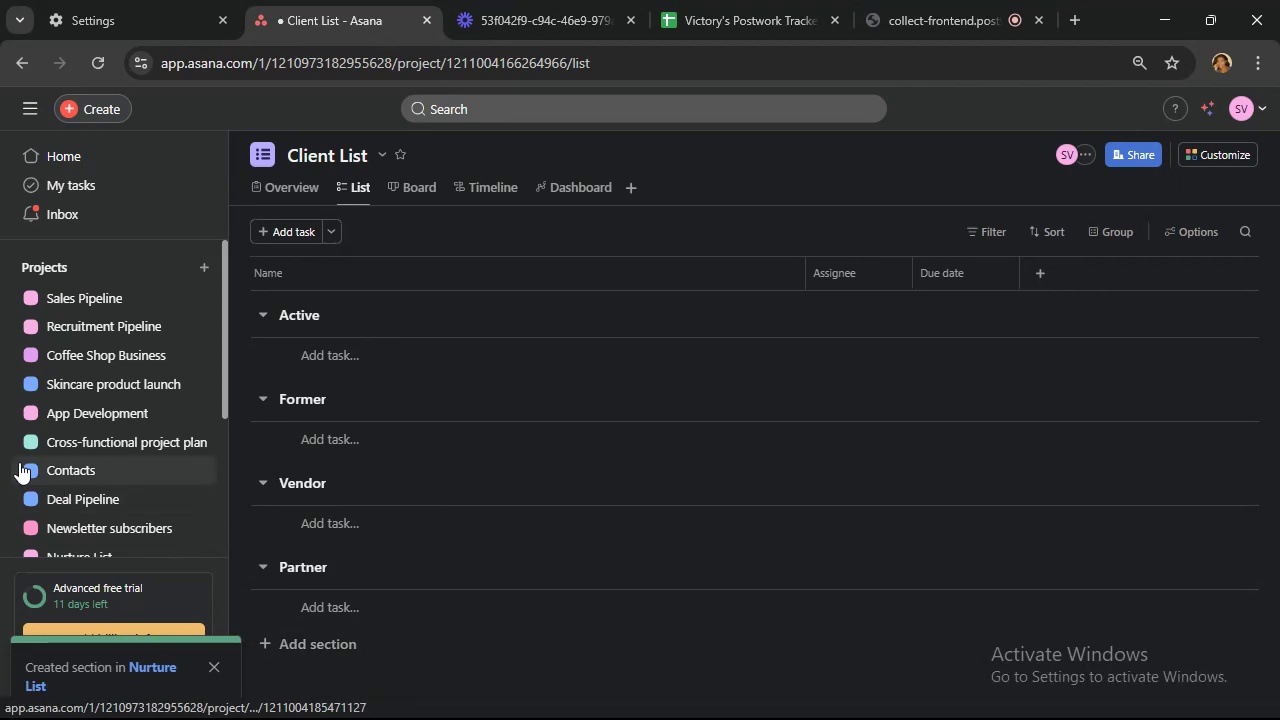 
wait(6.27)
 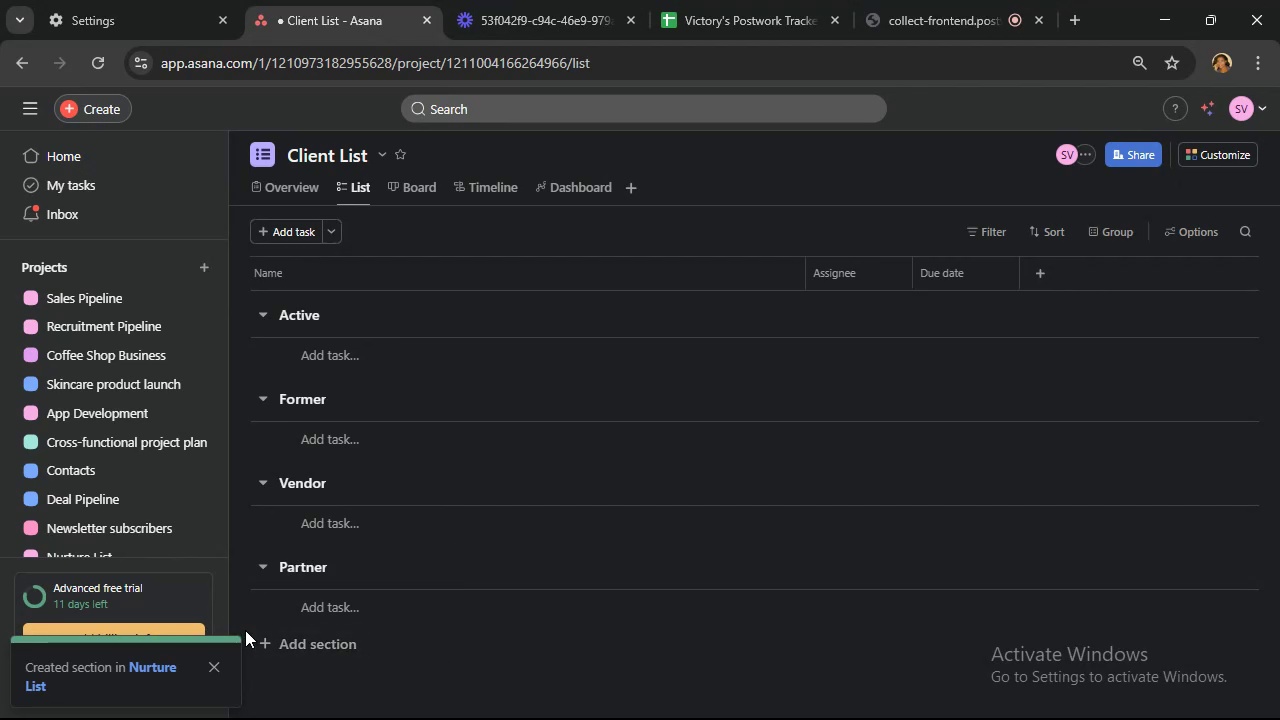 
scroll: coordinate [140, 405], scroll_direction: down, amount: 2.0
 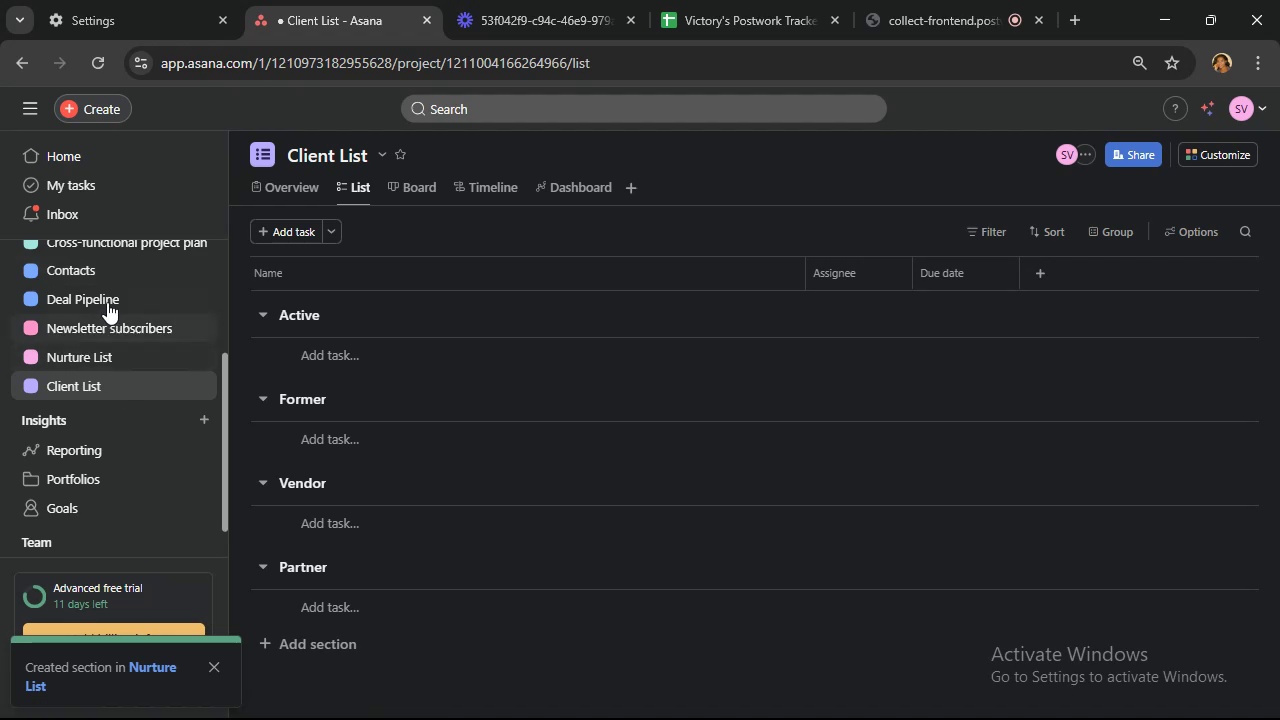 
left_click([99, 265])
 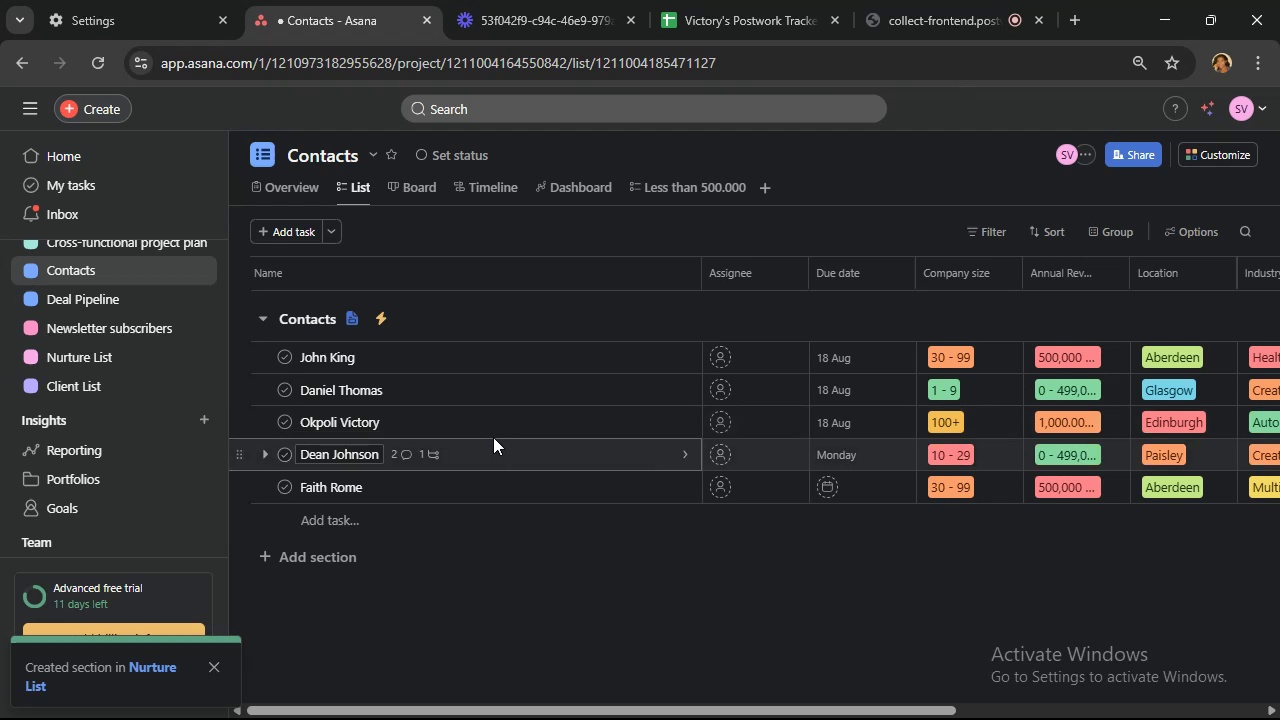 
wait(18.7)
 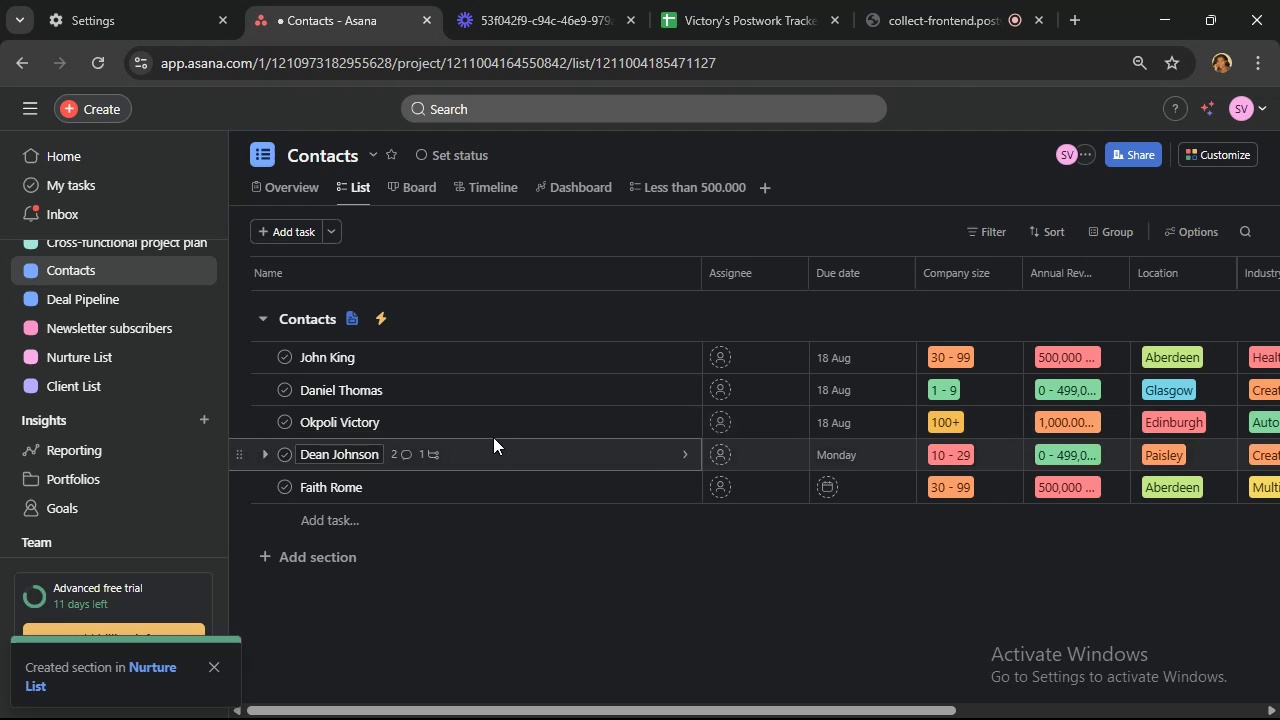 
left_click_drag(start_coordinate=[943, 712], to_coordinate=[1004, 710])
 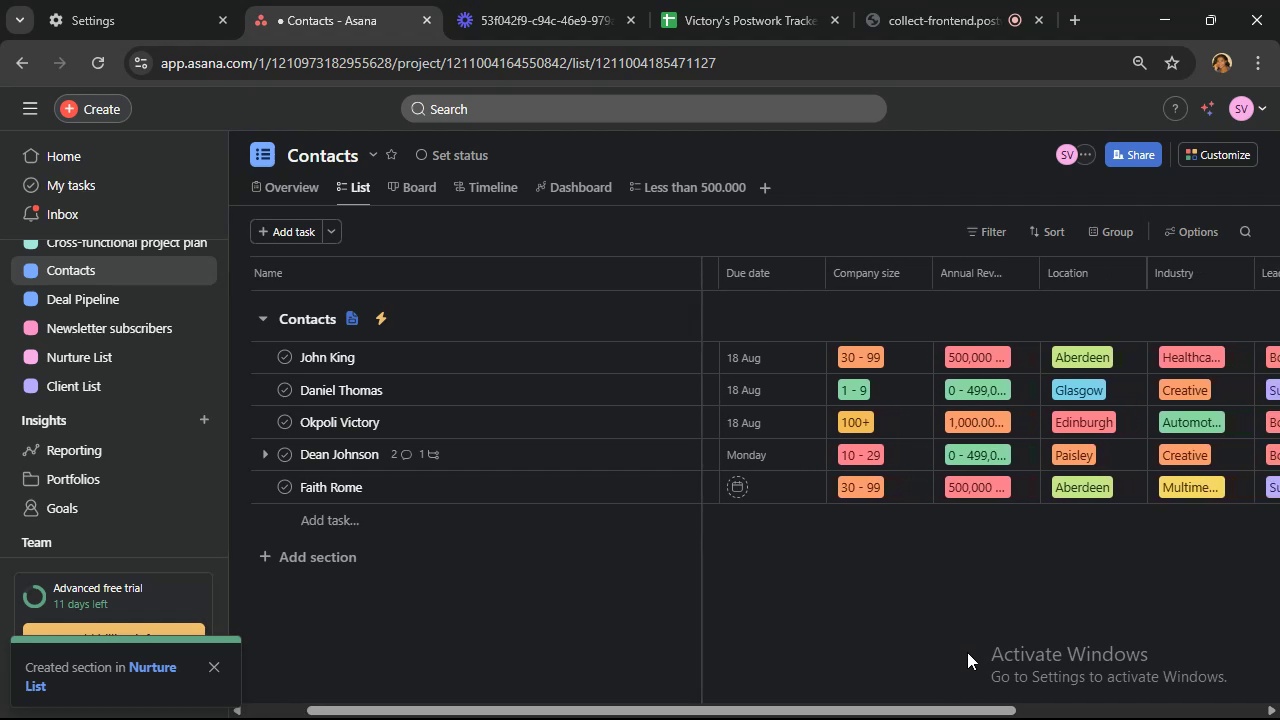 
wait(9.18)
 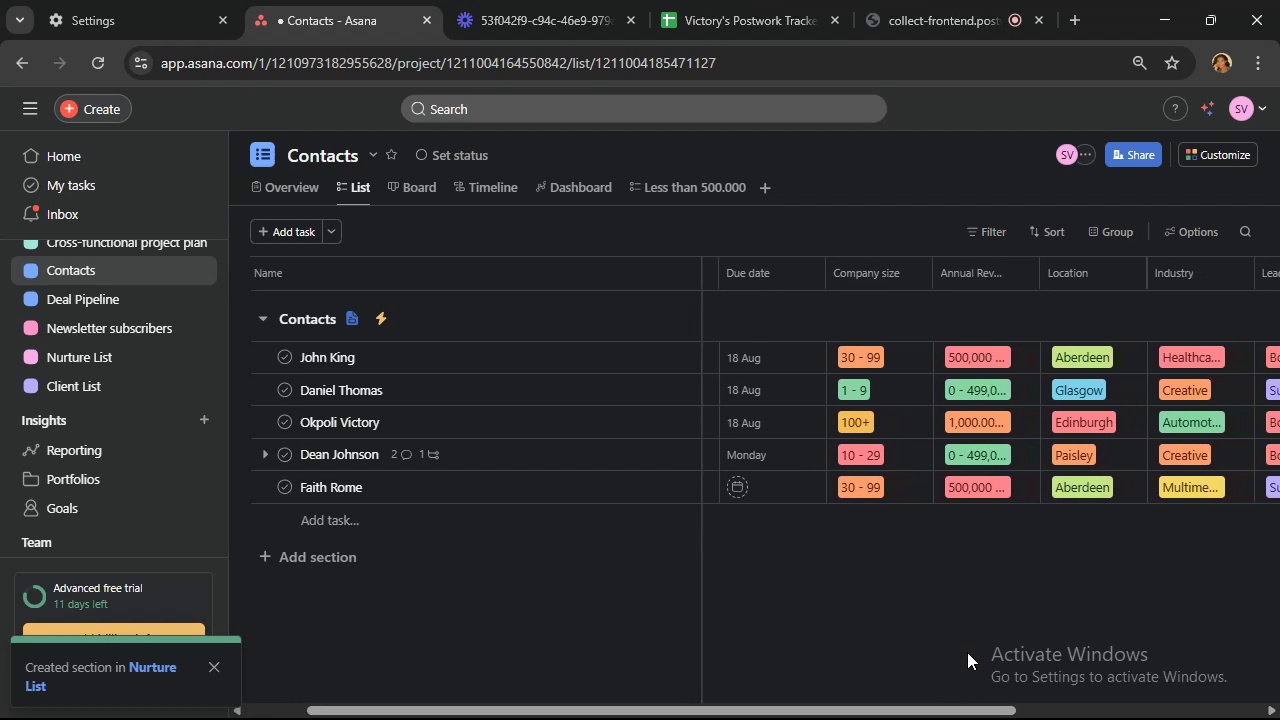 
left_click([1230, 154])
 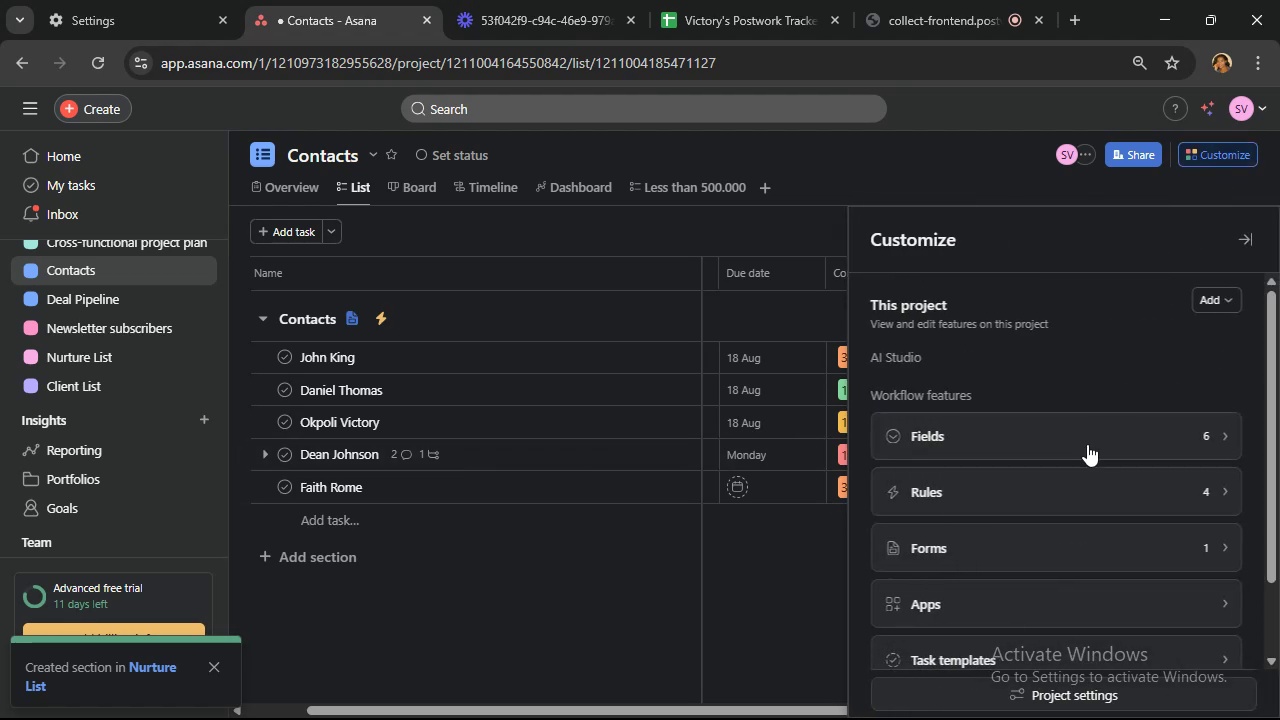 
left_click([1086, 449])
 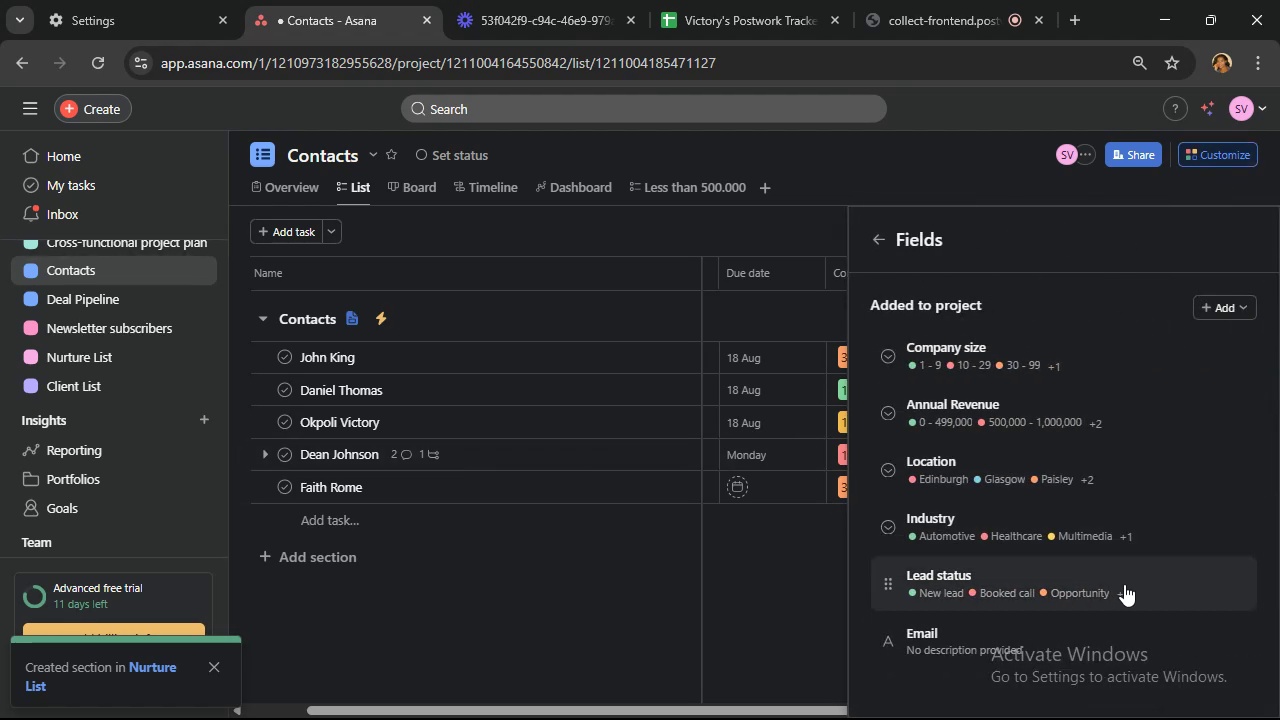 
left_click([1140, 588])
 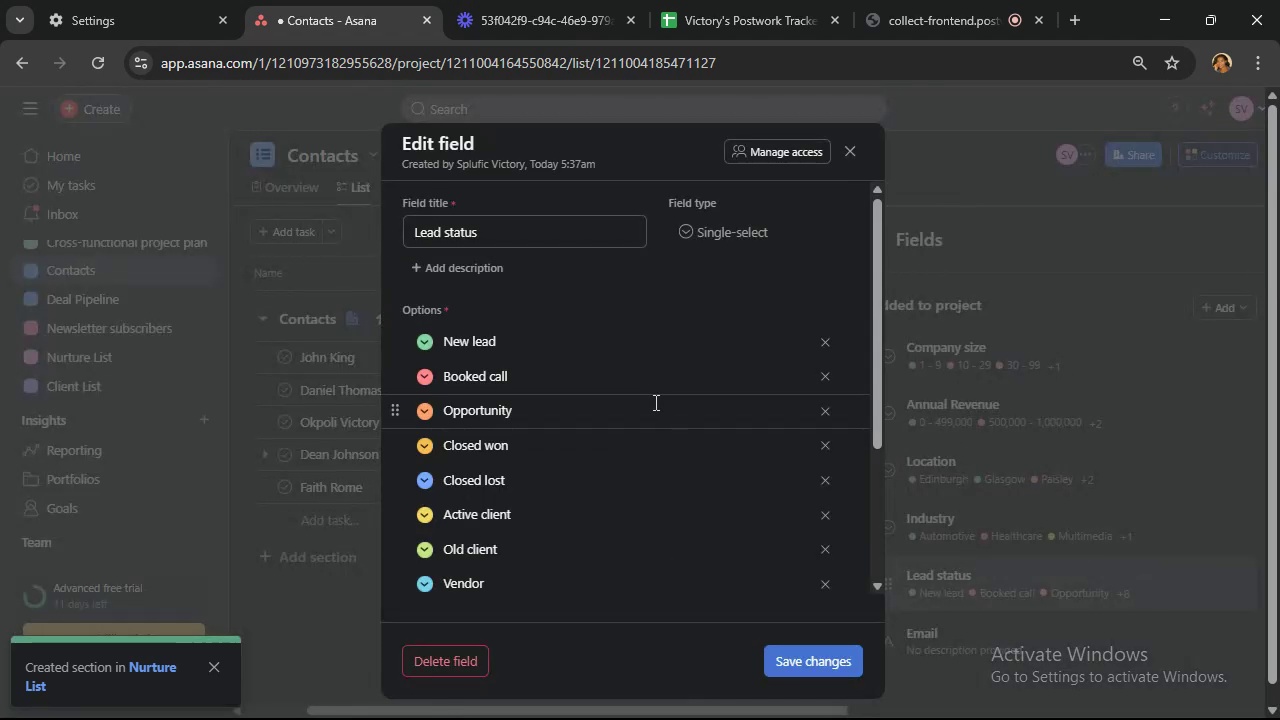 
scroll: coordinate [646, 421], scroll_direction: down, amount: 7.0
 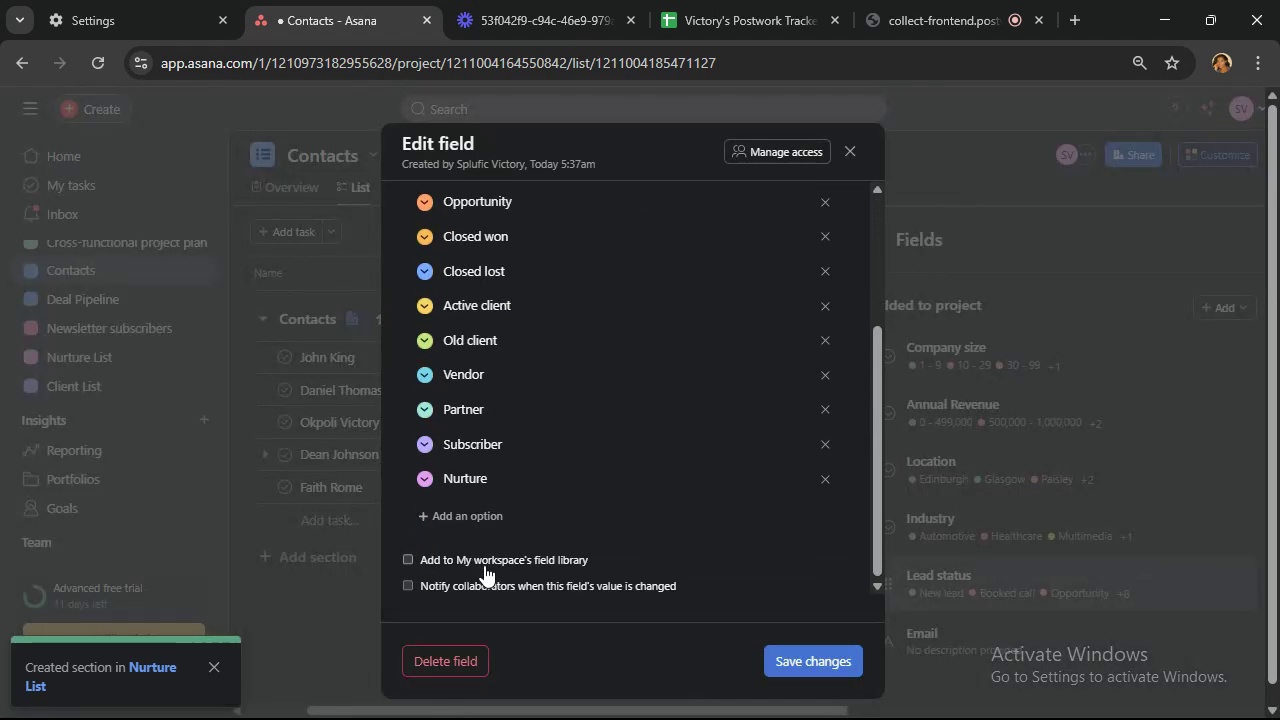 
left_click([483, 557])
 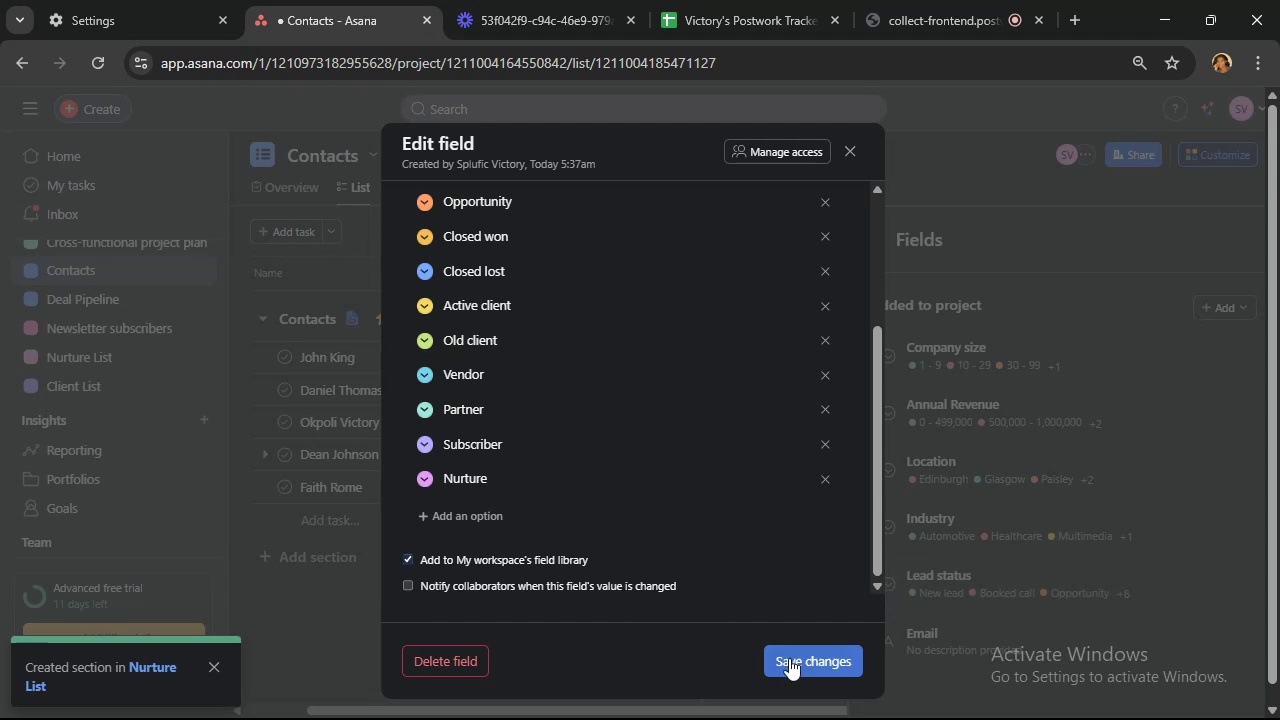 
left_click([810, 662])
 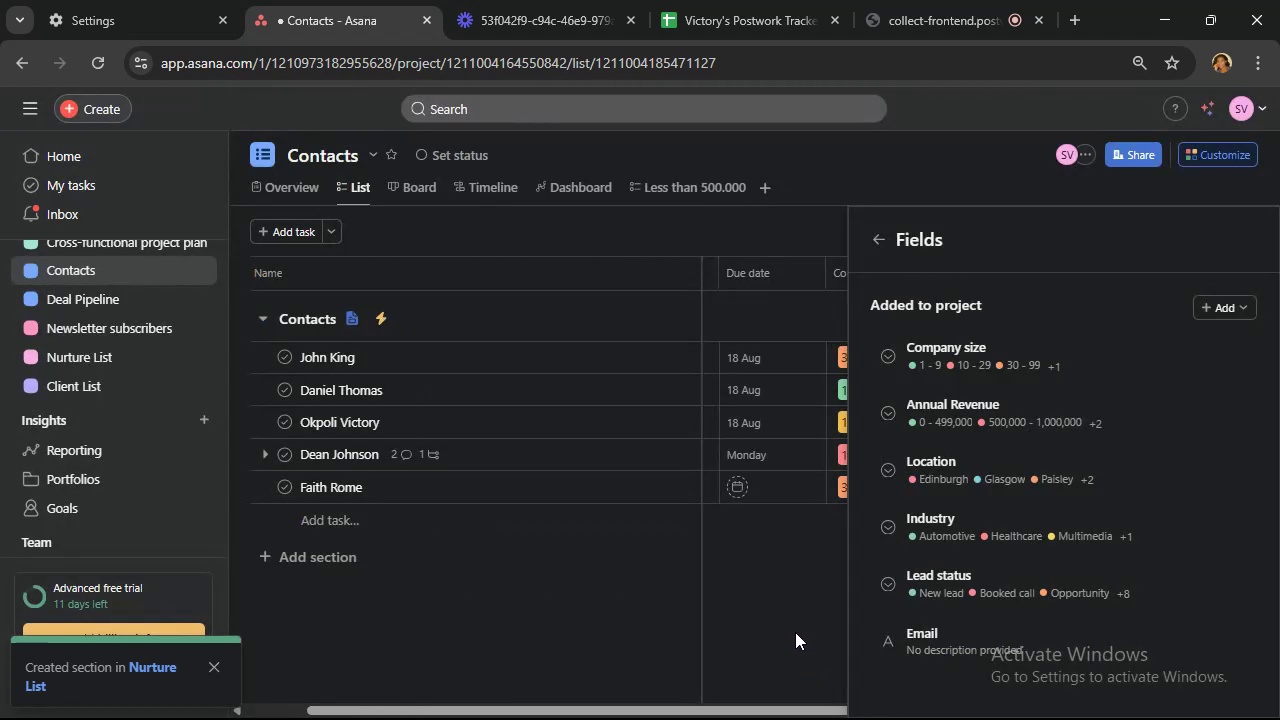 
wait(6.9)
 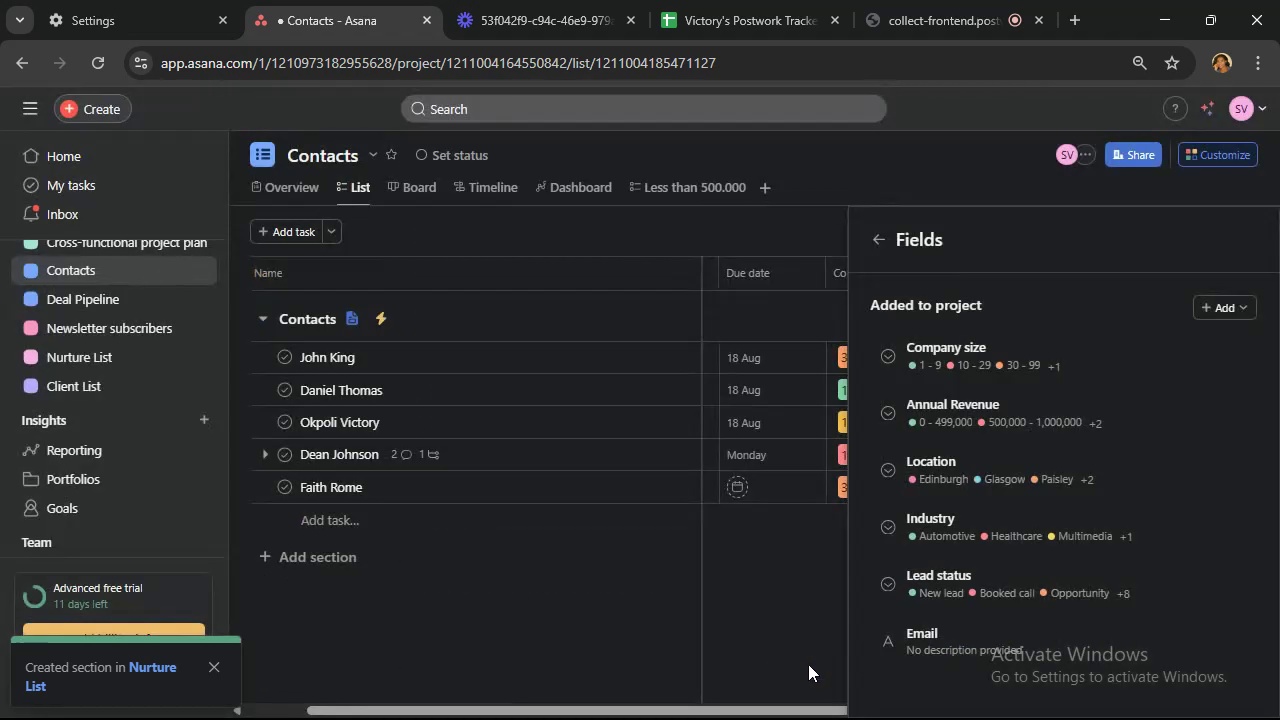 
left_click([875, 234])
 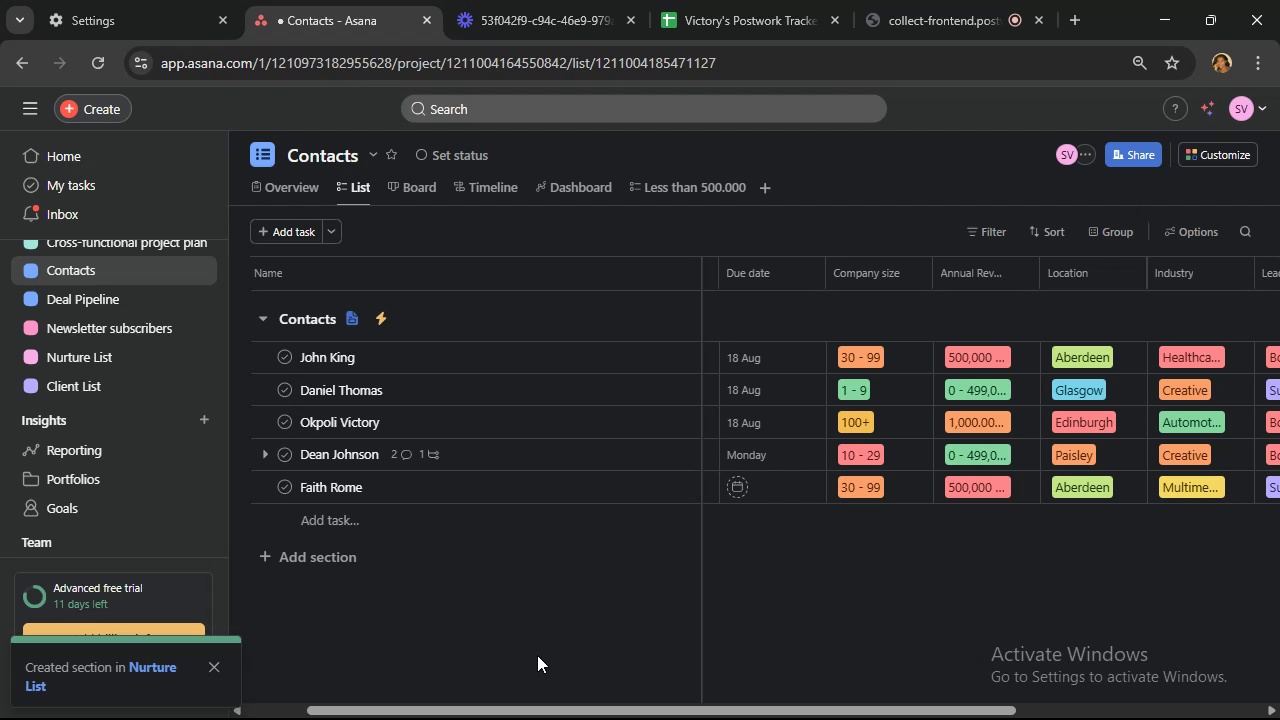 
wait(19.87)
 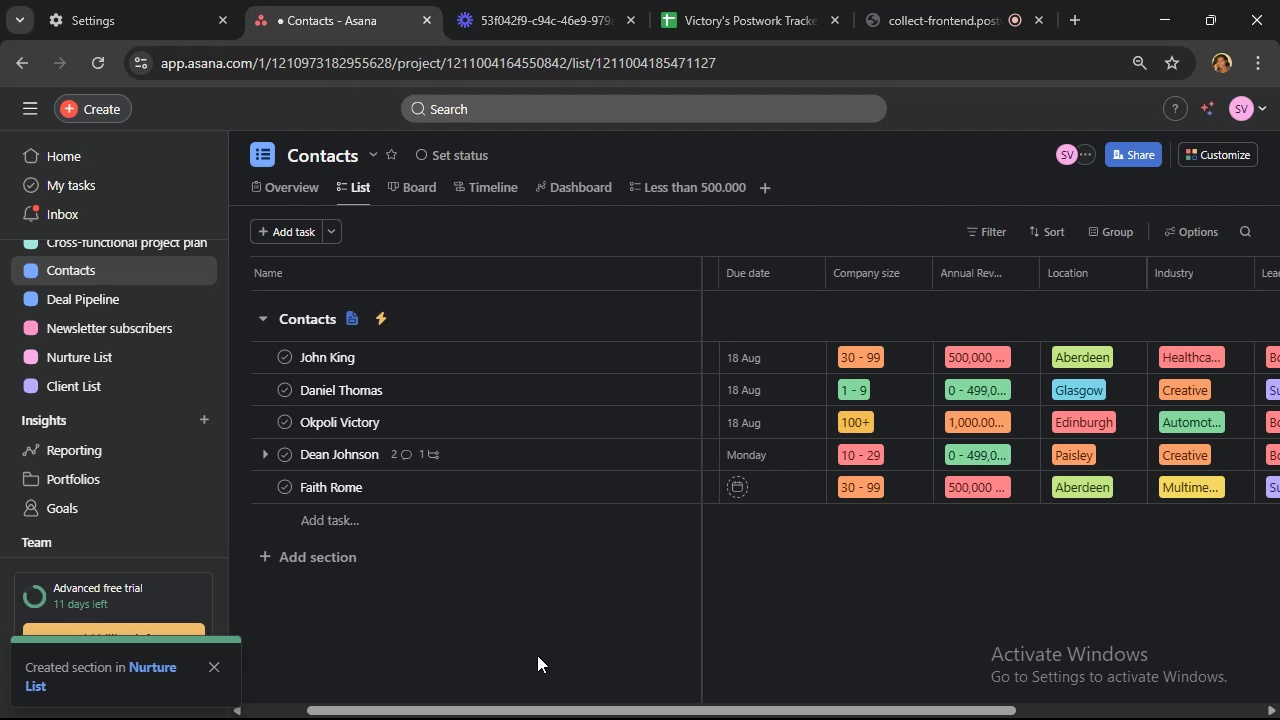 
mouse_move([1201, 166])
 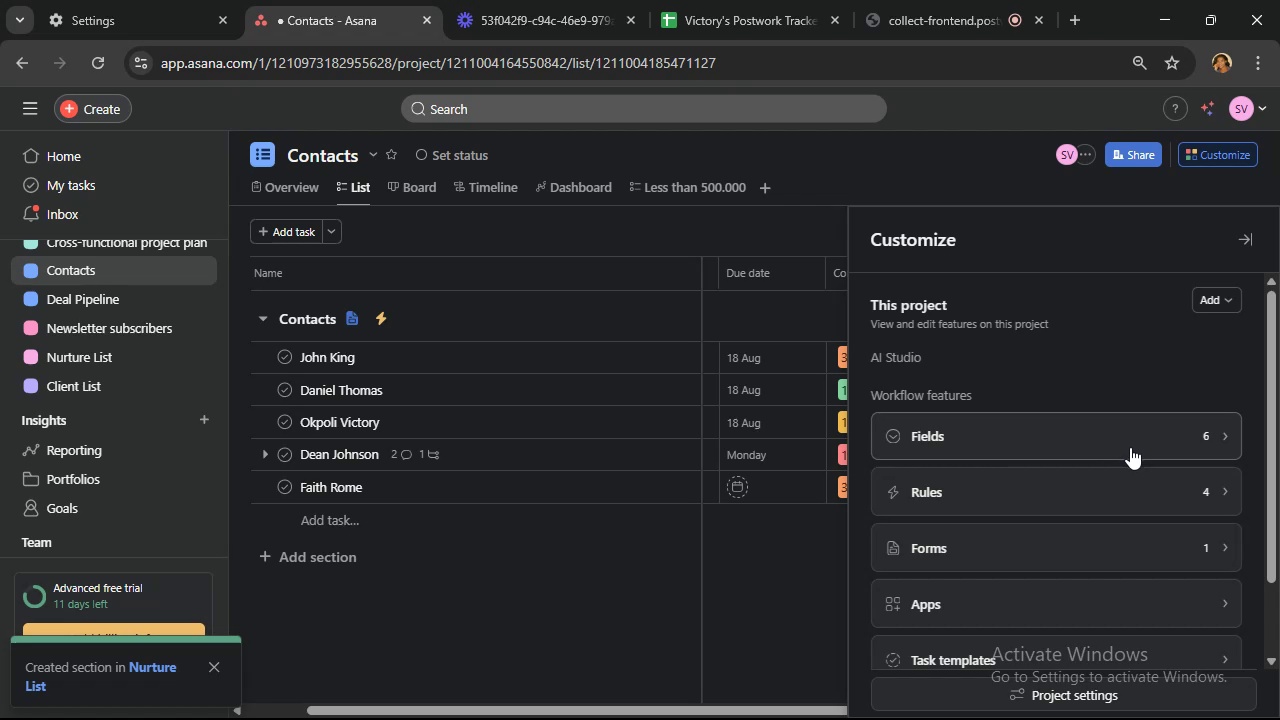 
wait(5.39)
 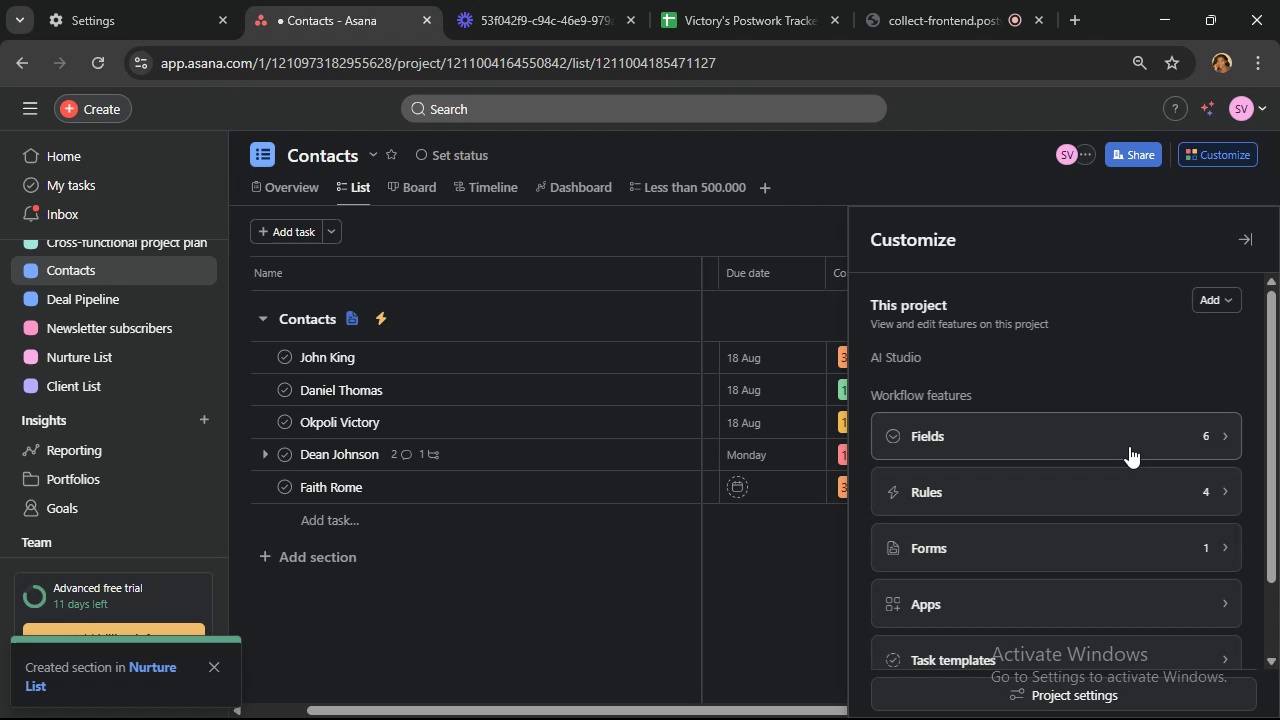 
left_click([1130, 447])
 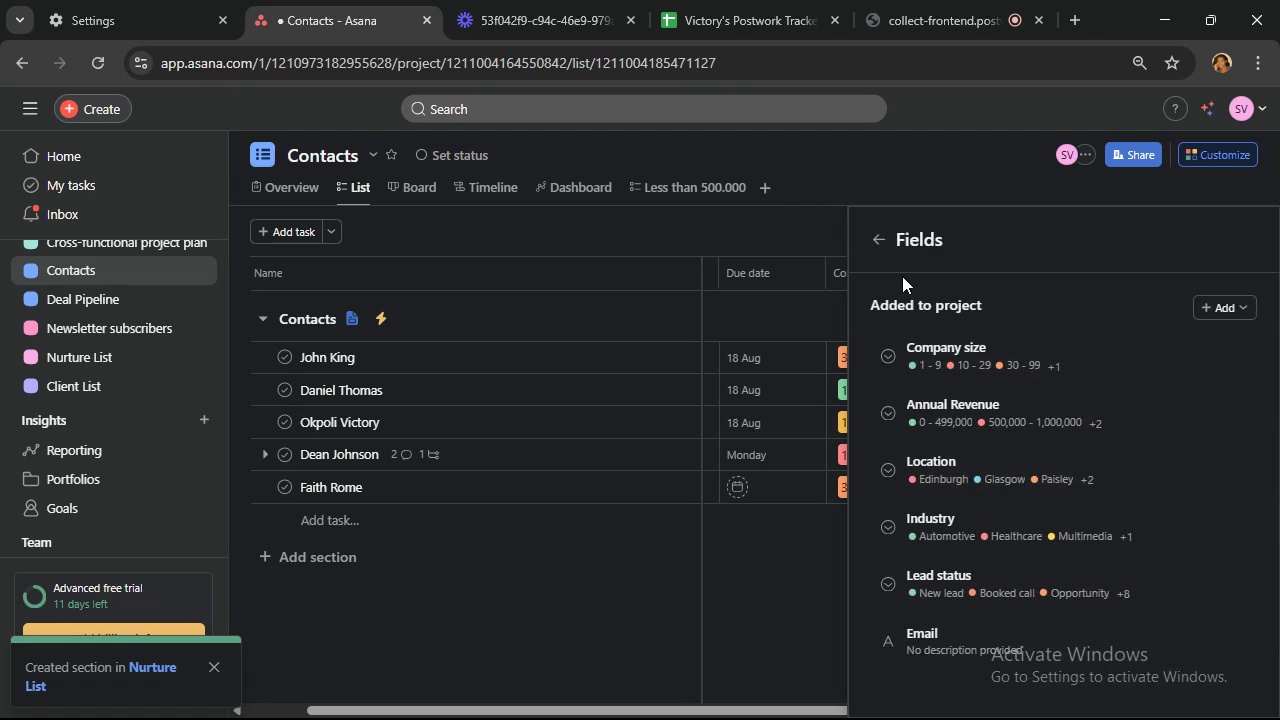 
left_click([881, 242])
 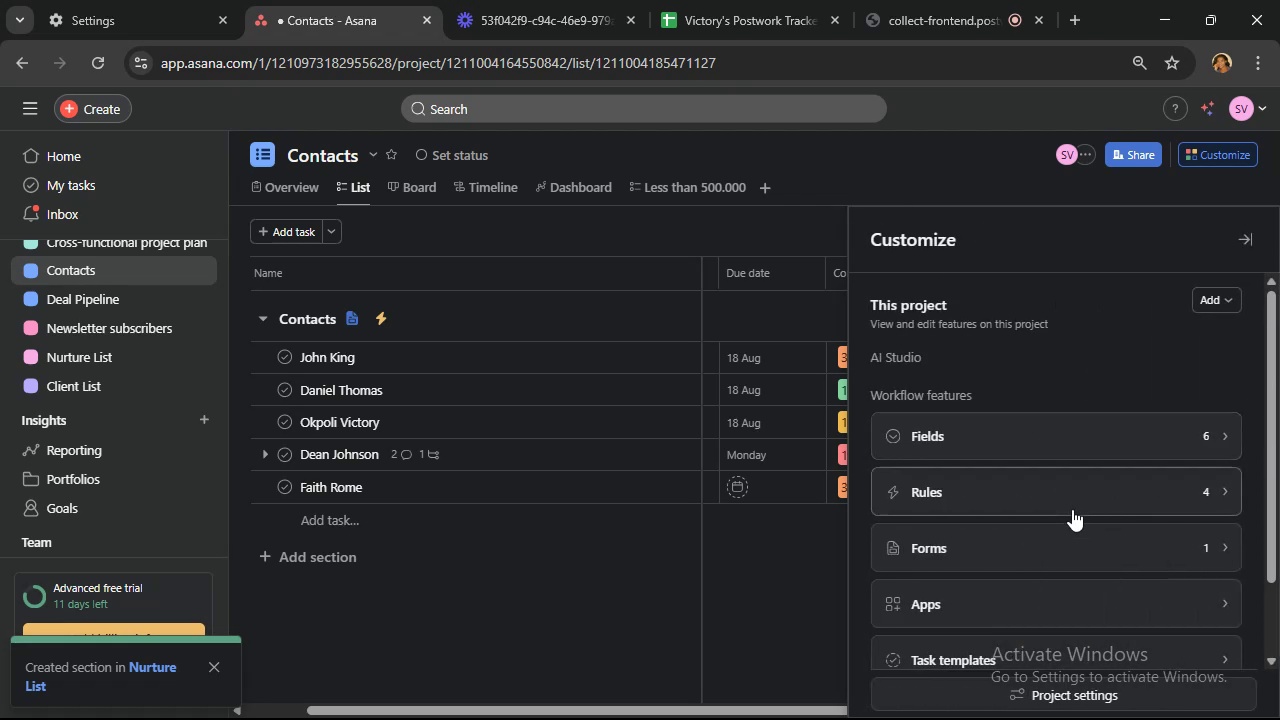 
left_click([1062, 496])
 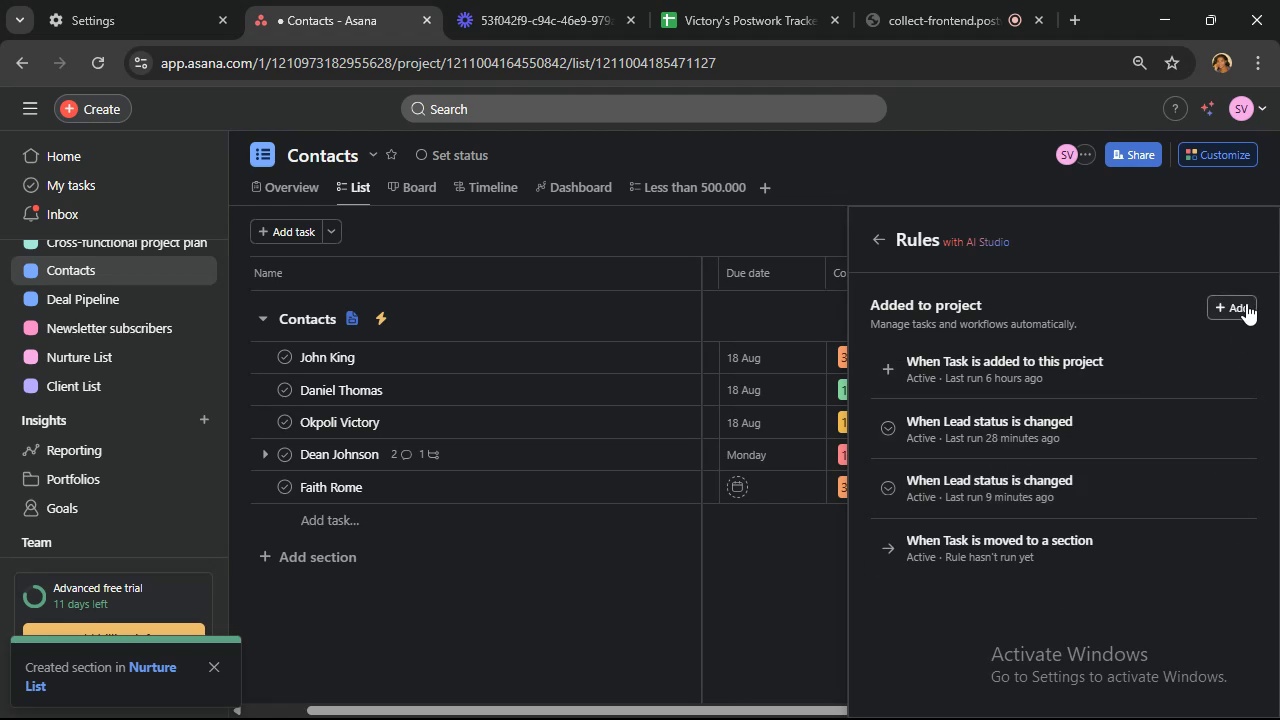 
wait(6.38)
 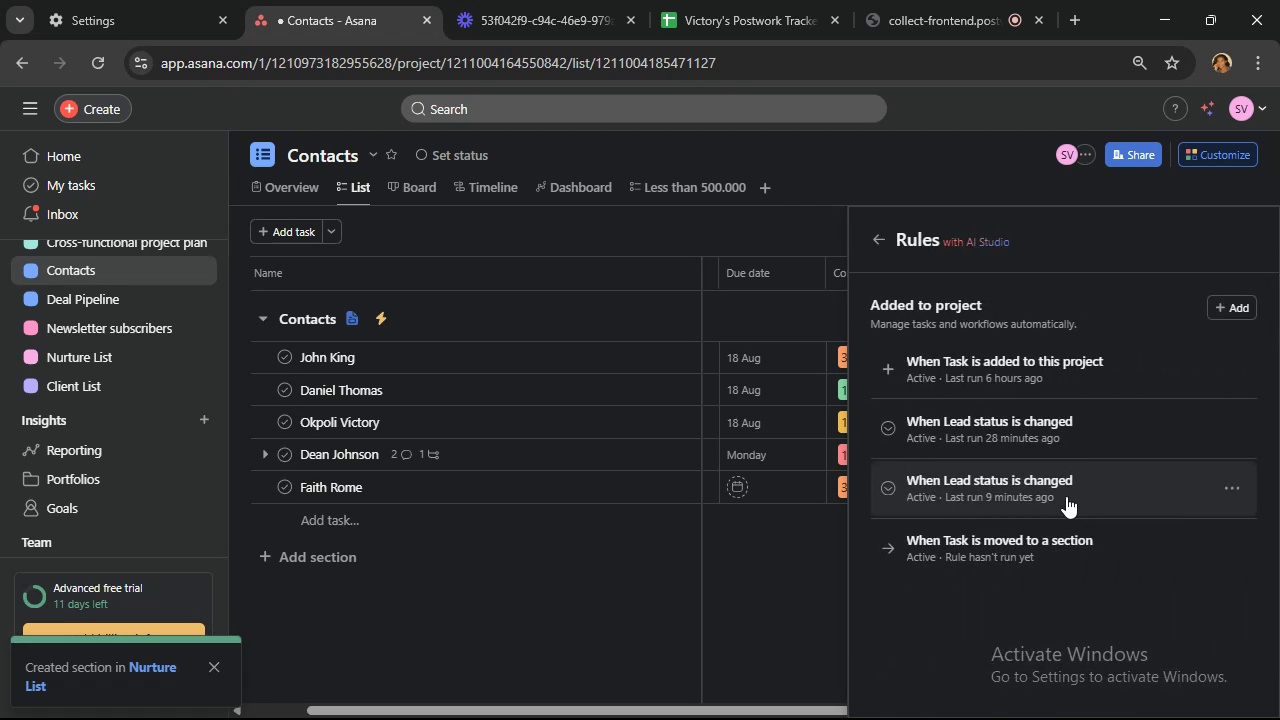 
scroll: coordinate [478, 322], scroll_direction: down, amount: 4.0
 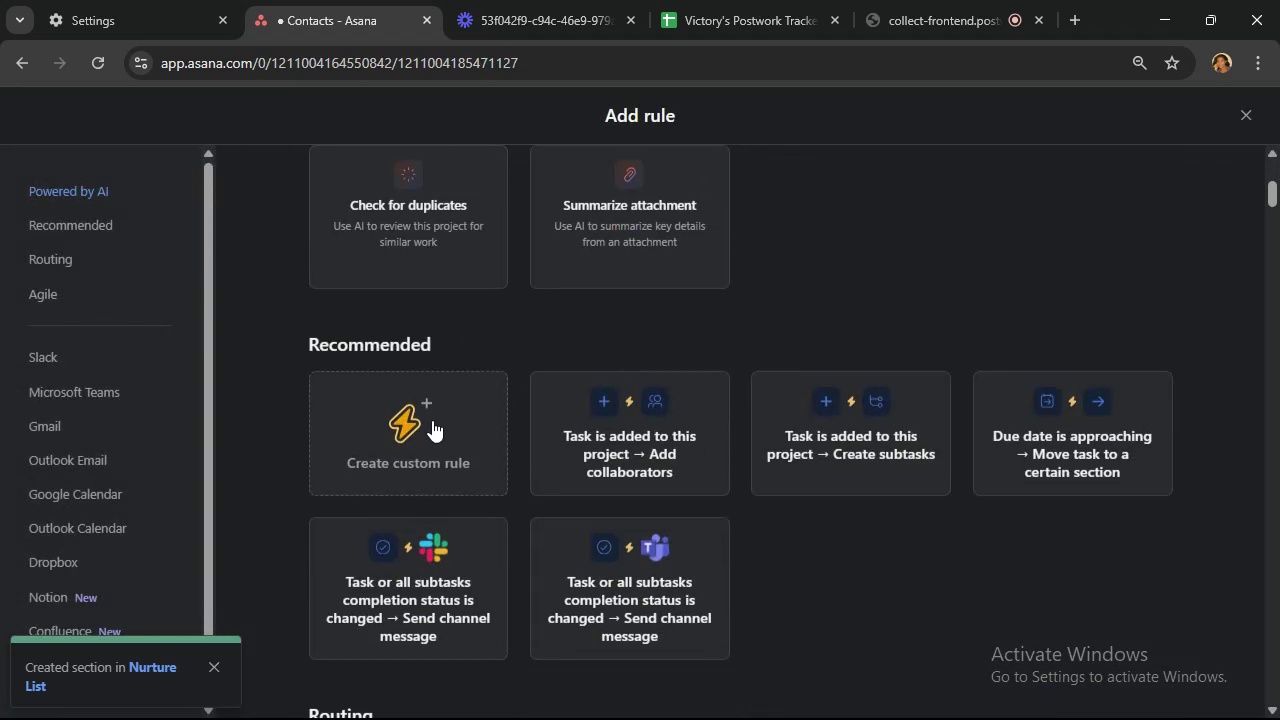 
left_click([430, 424])
 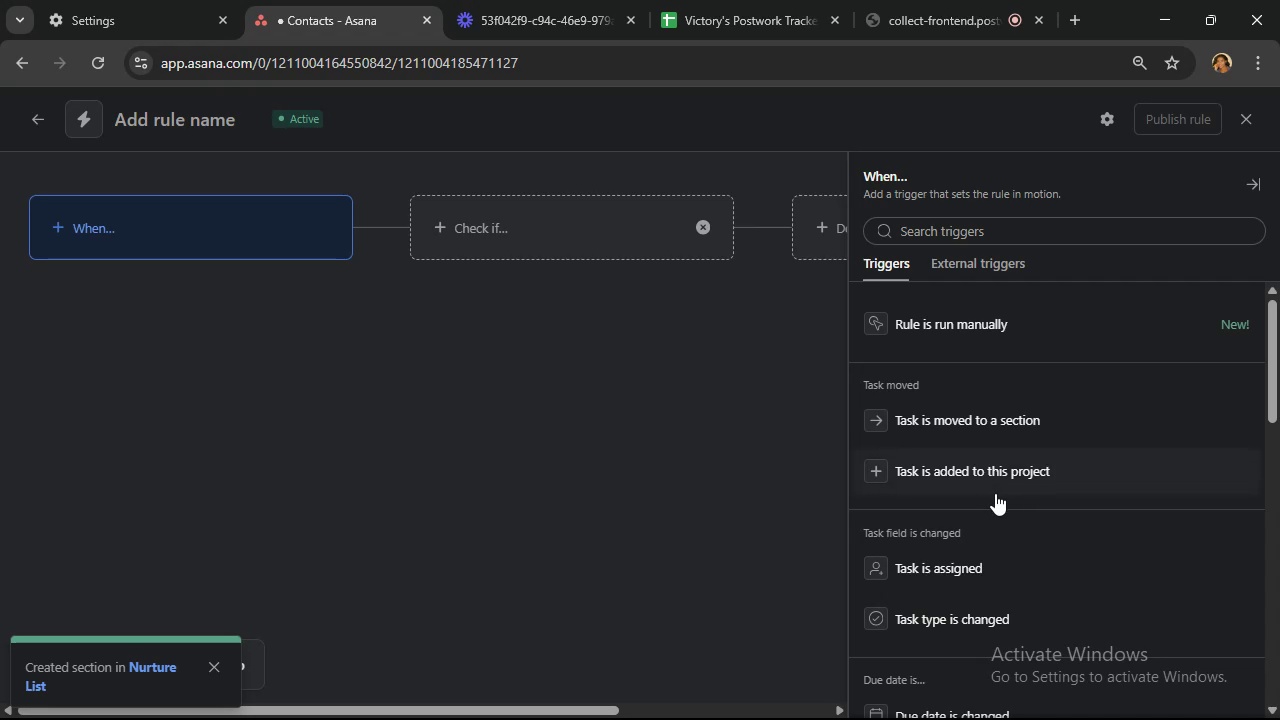 
wait(32.72)
 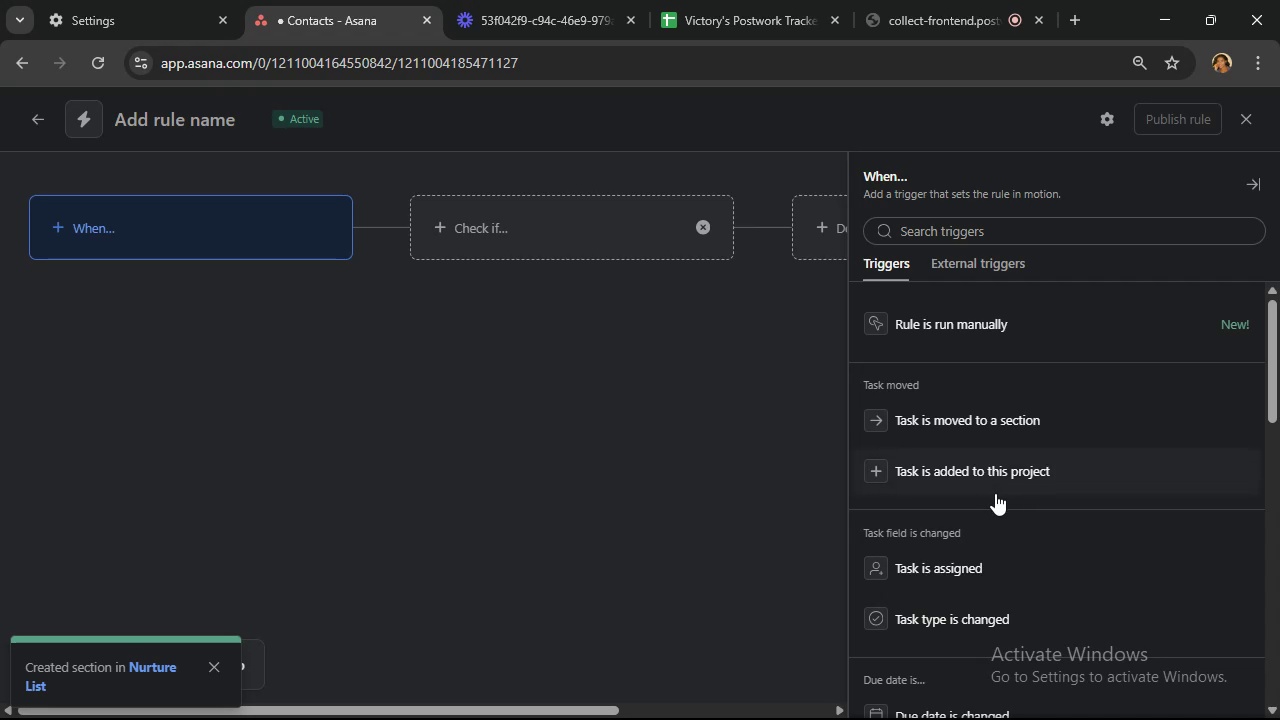 
scroll: coordinate [1016, 441], scroll_direction: down, amount: 11.0
 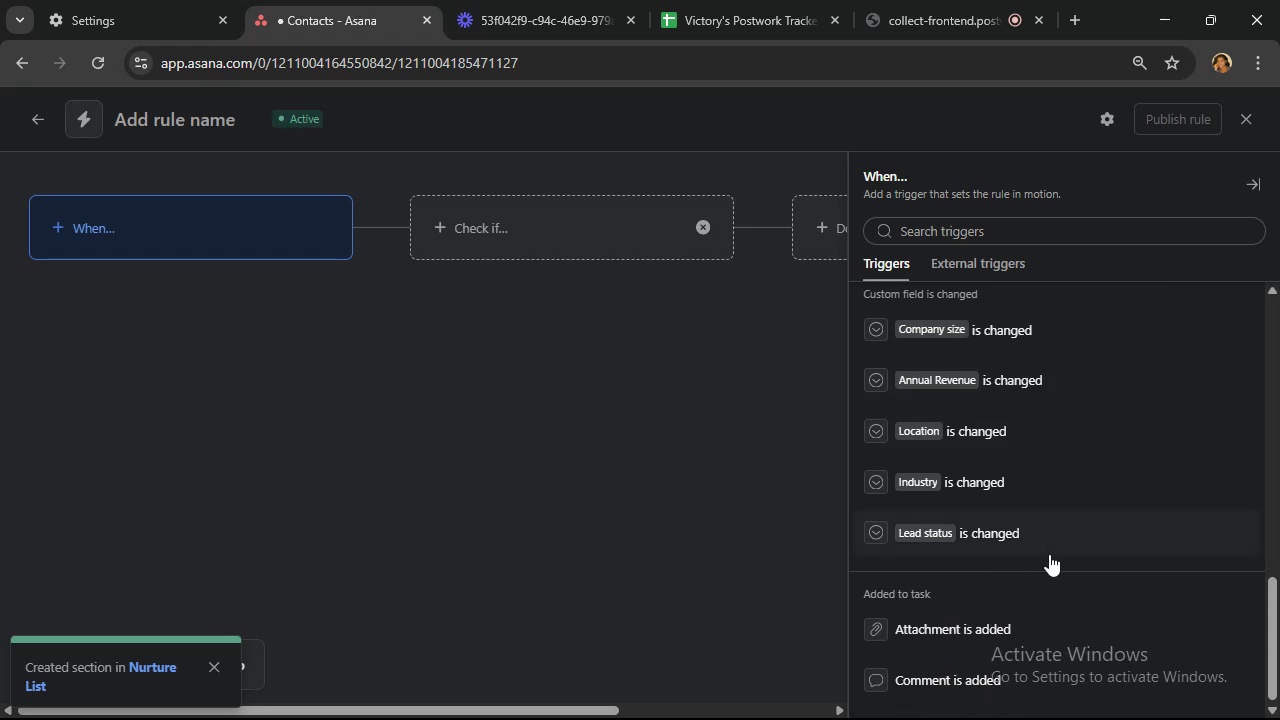 
left_click([1044, 539])
 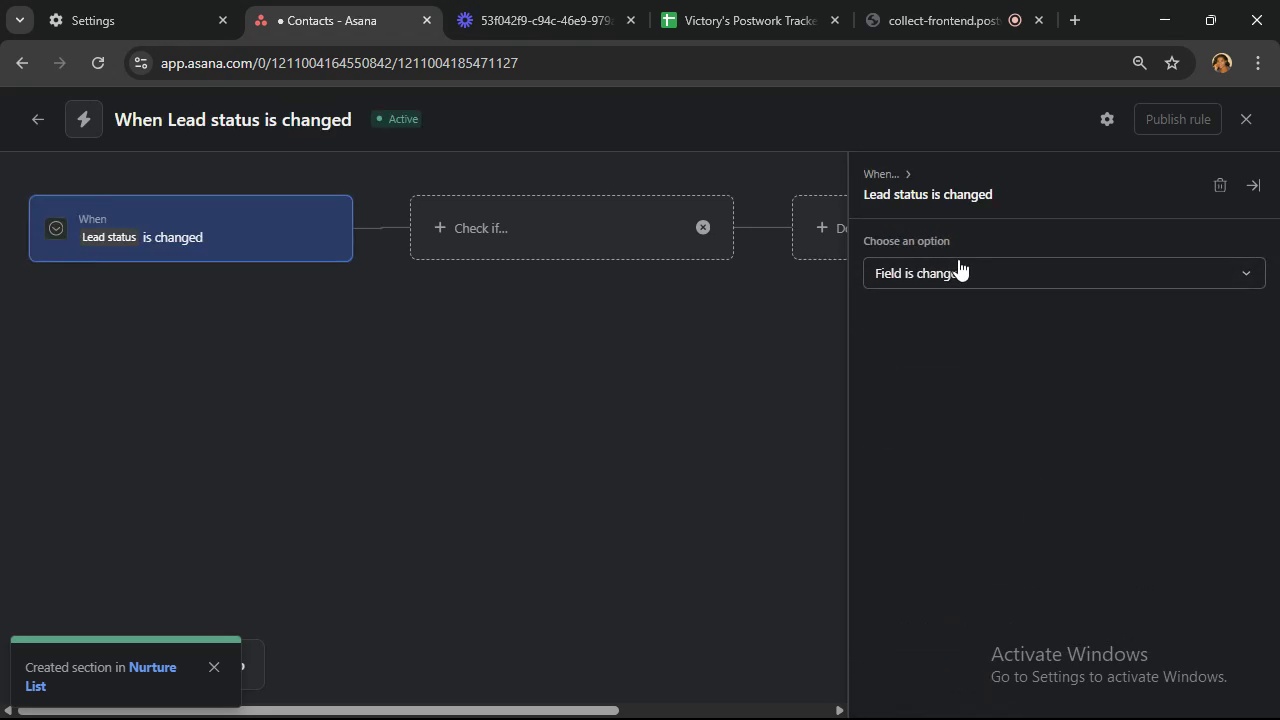 
left_click([962, 265])
 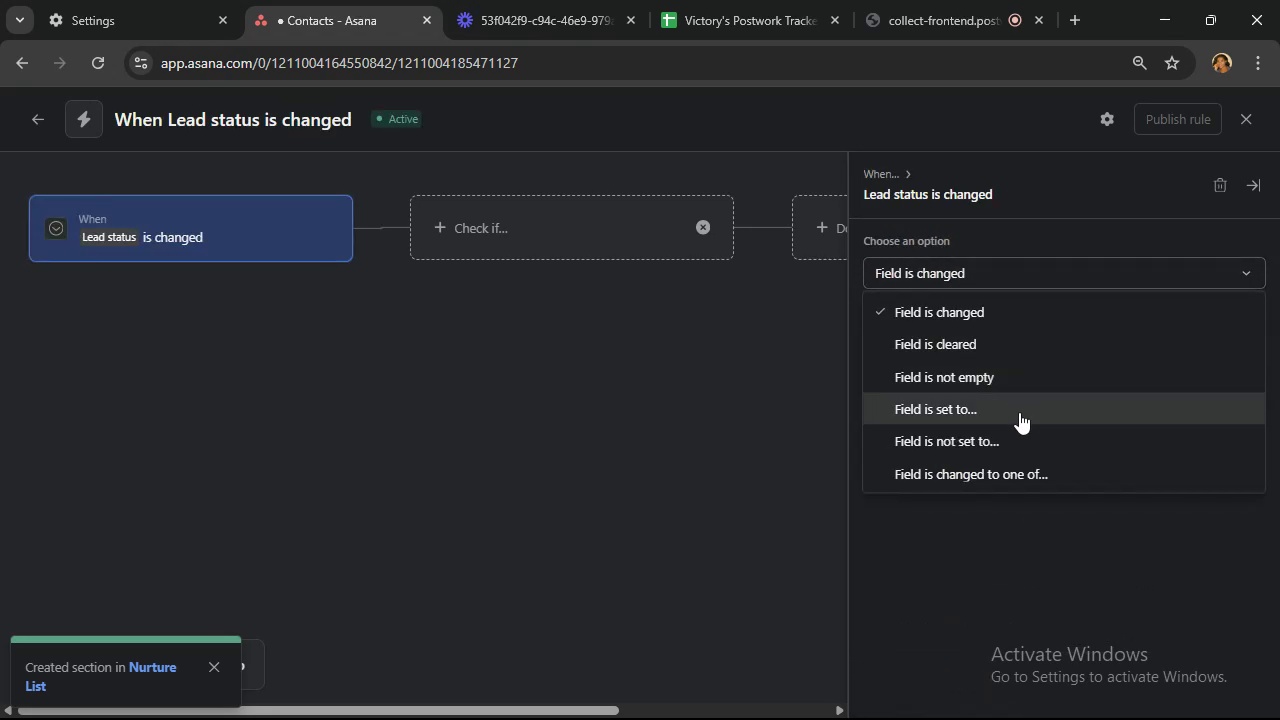 
left_click([1019, 412])
 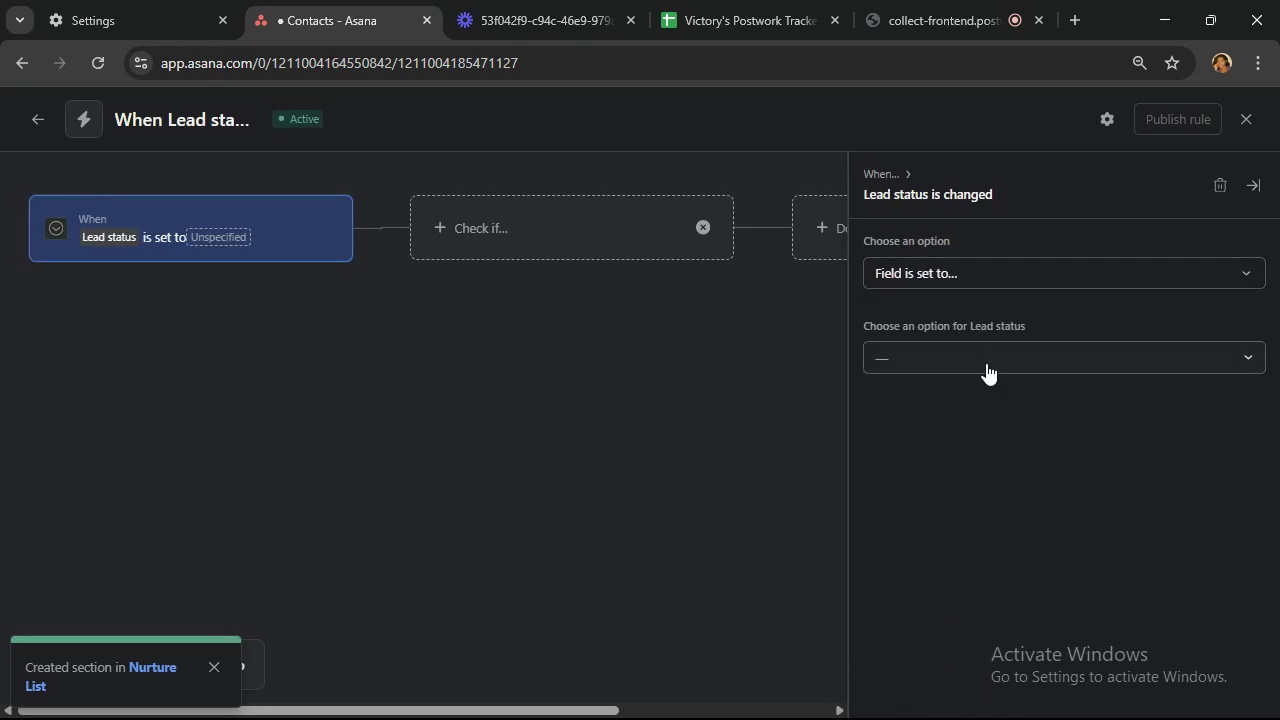 
left_click([986, 361])
 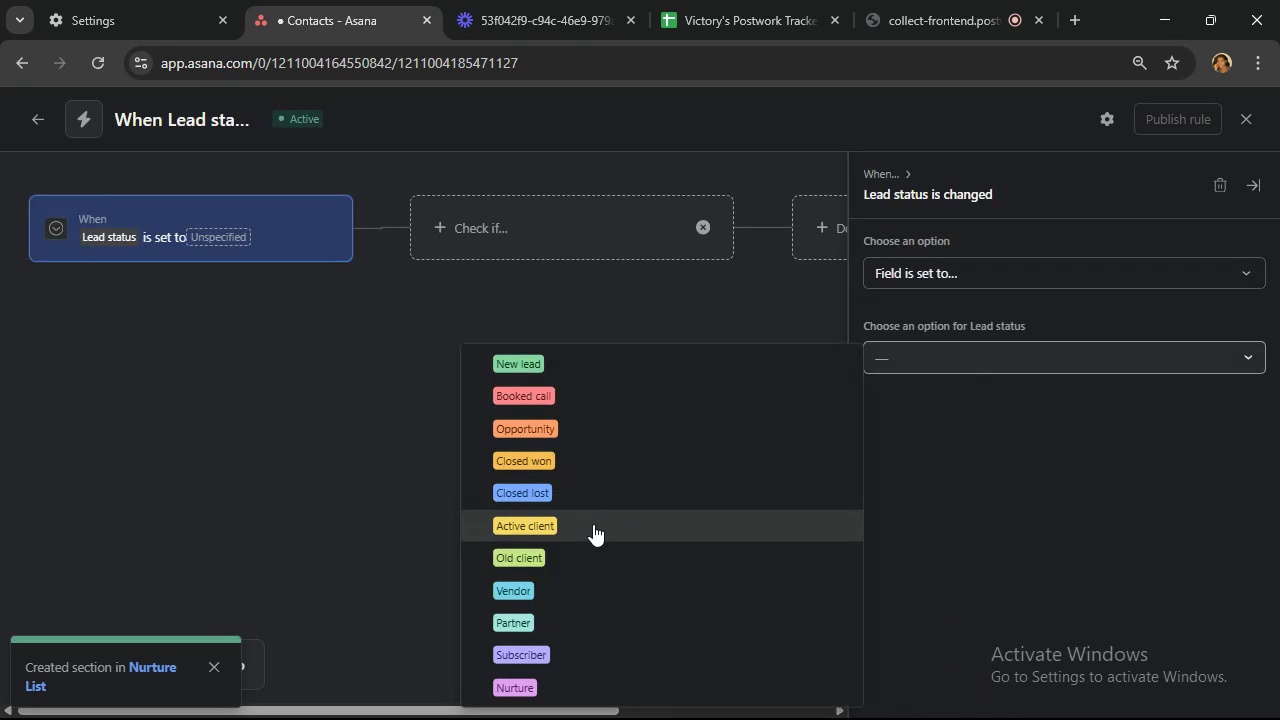 
scroll: coordinate [580, 513], scroll_direction: down, amount: 2.0
 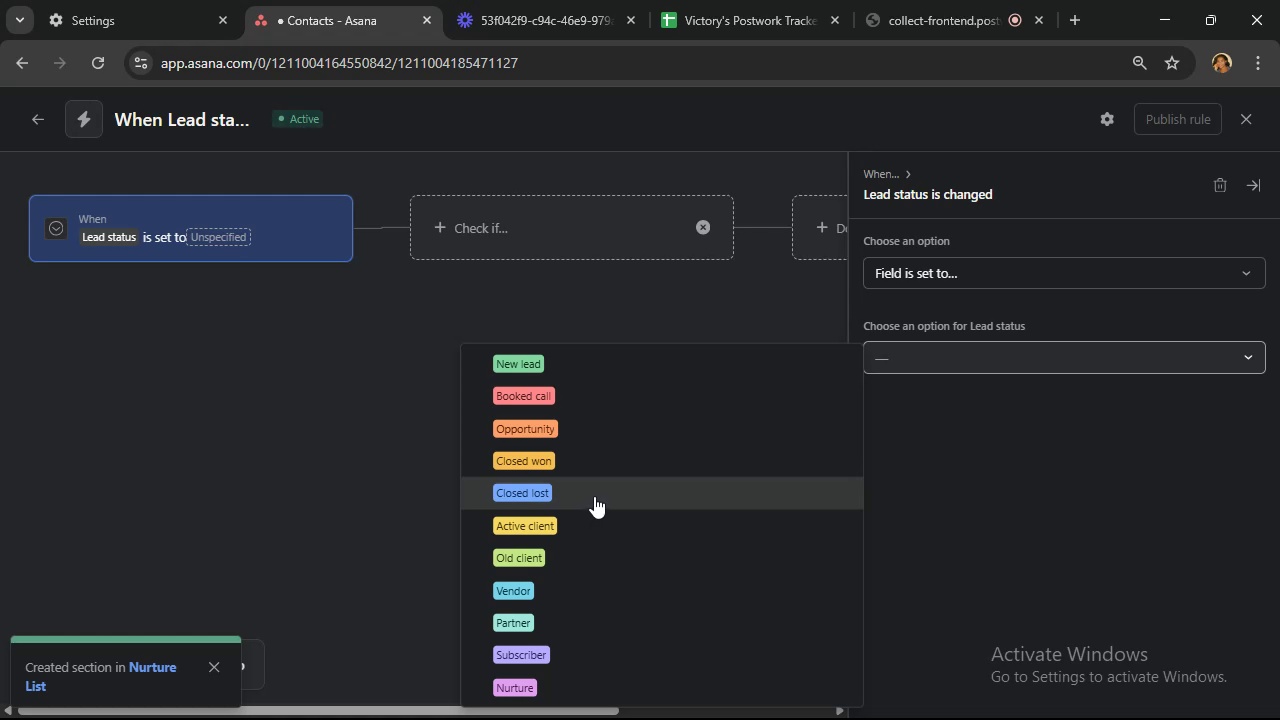 
wait(26.06)
 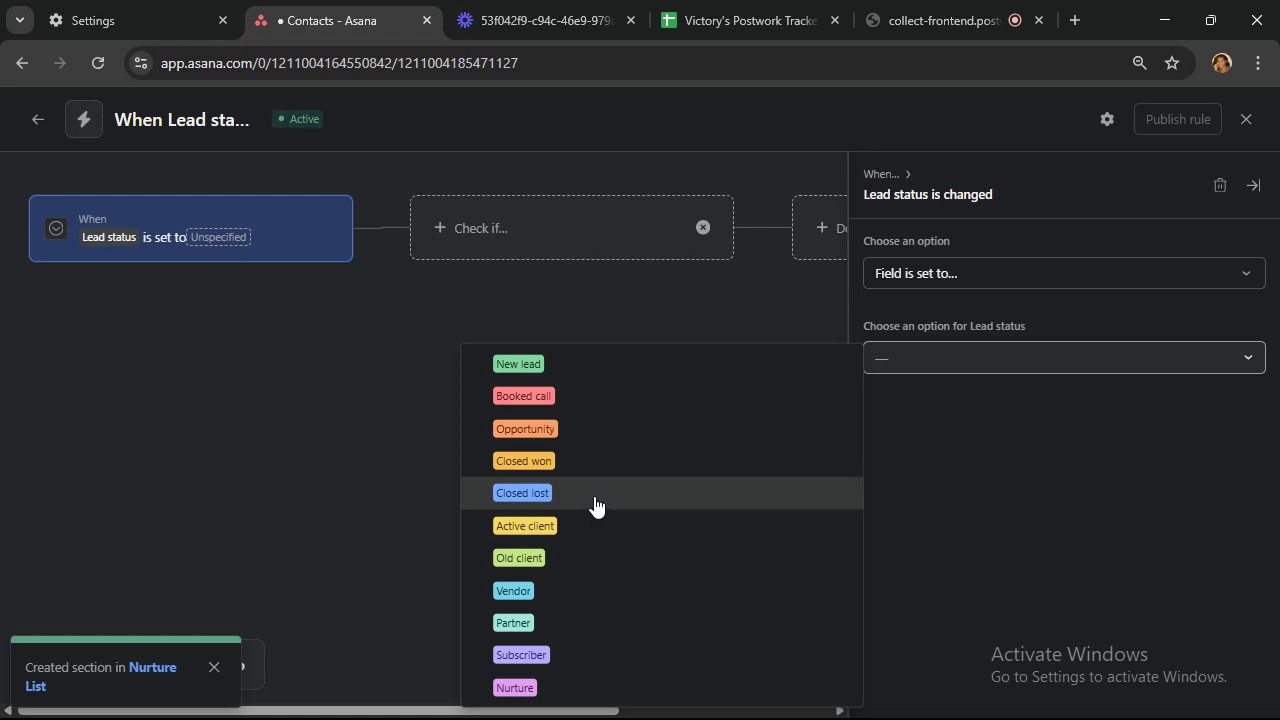 
scroll: coordinate [636, 477], scroll_direction: down, amount: 1.0
 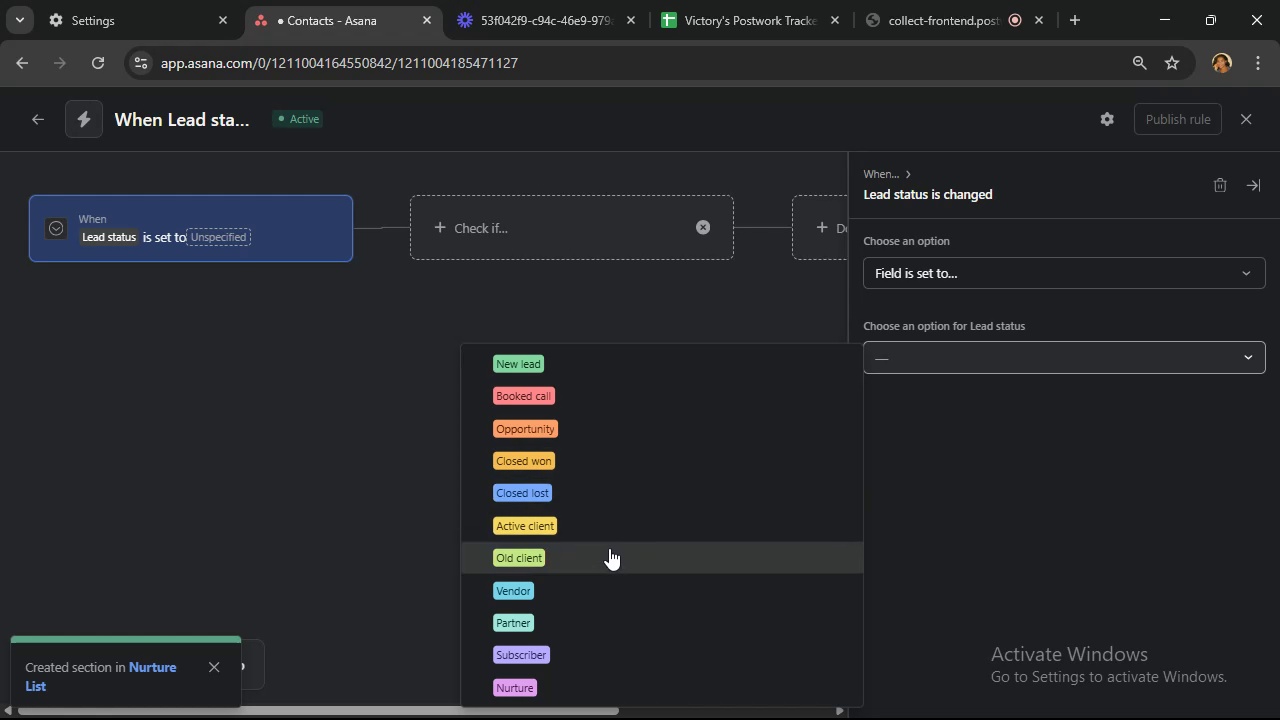 
left_click([605, 523])
 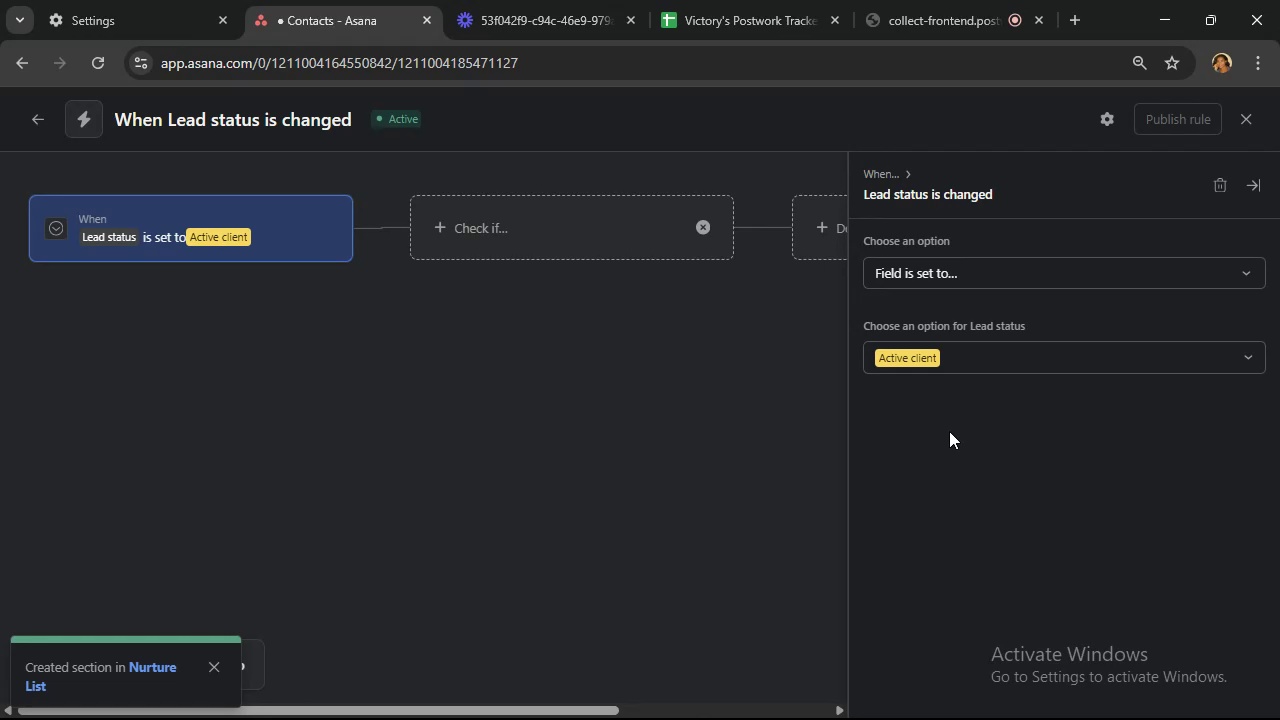 
wait(10.86)
 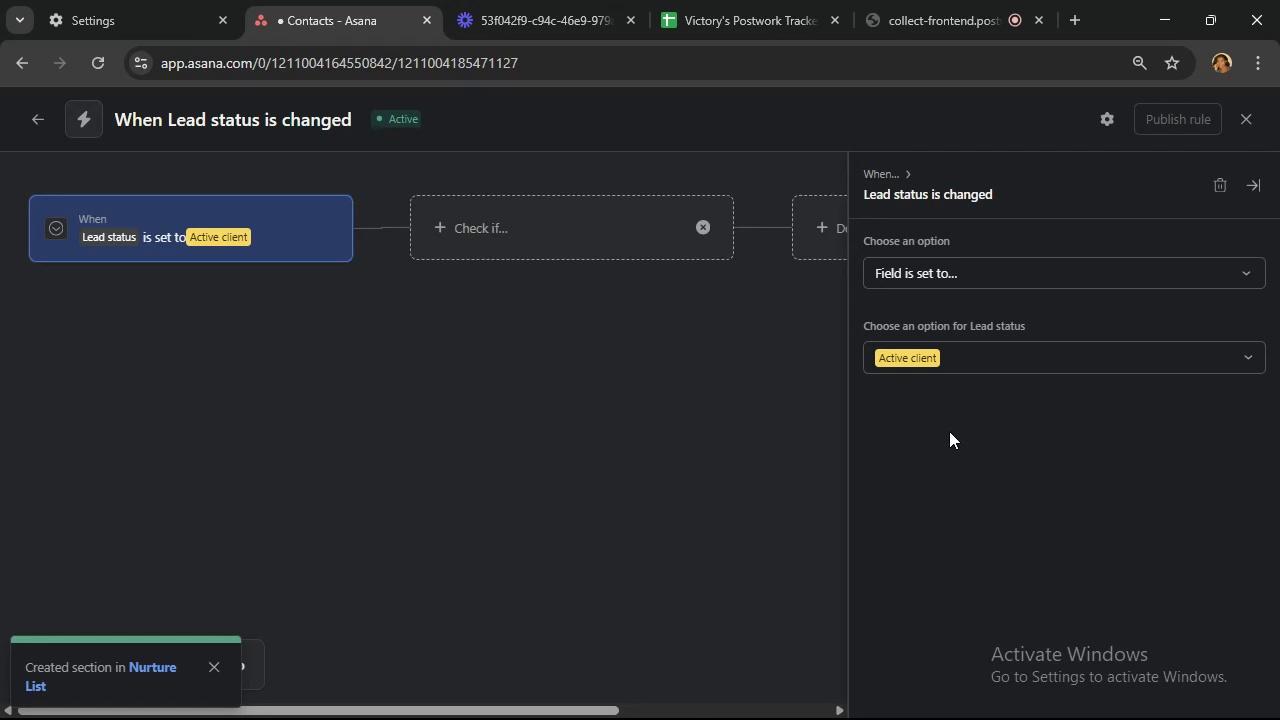 
left_click([830, 237])
 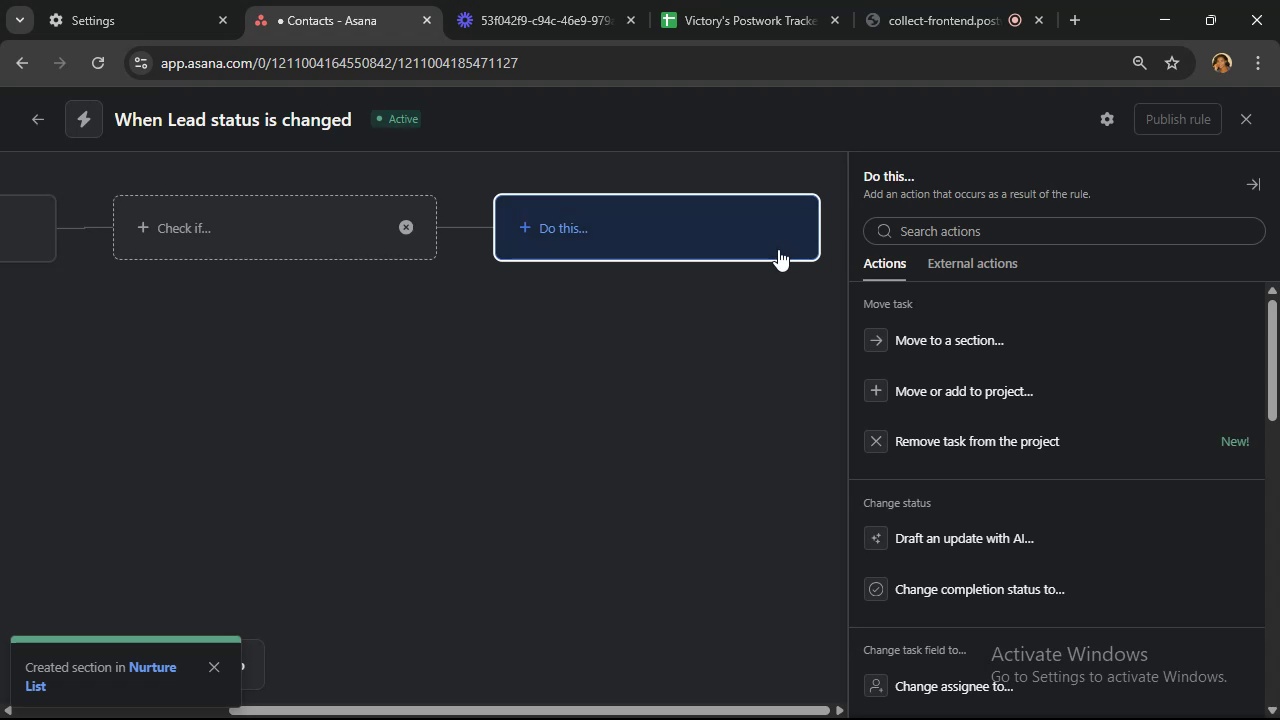 
wait(15.7)
 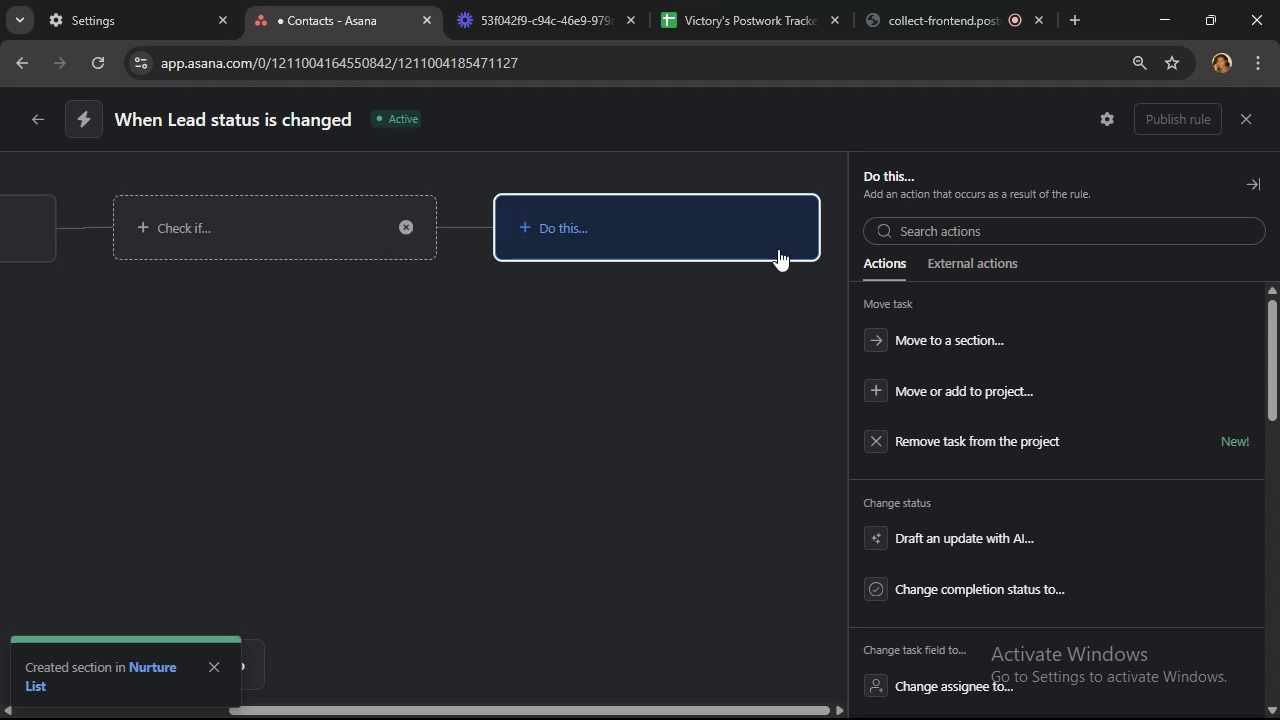 
left_click([1003, 383])
 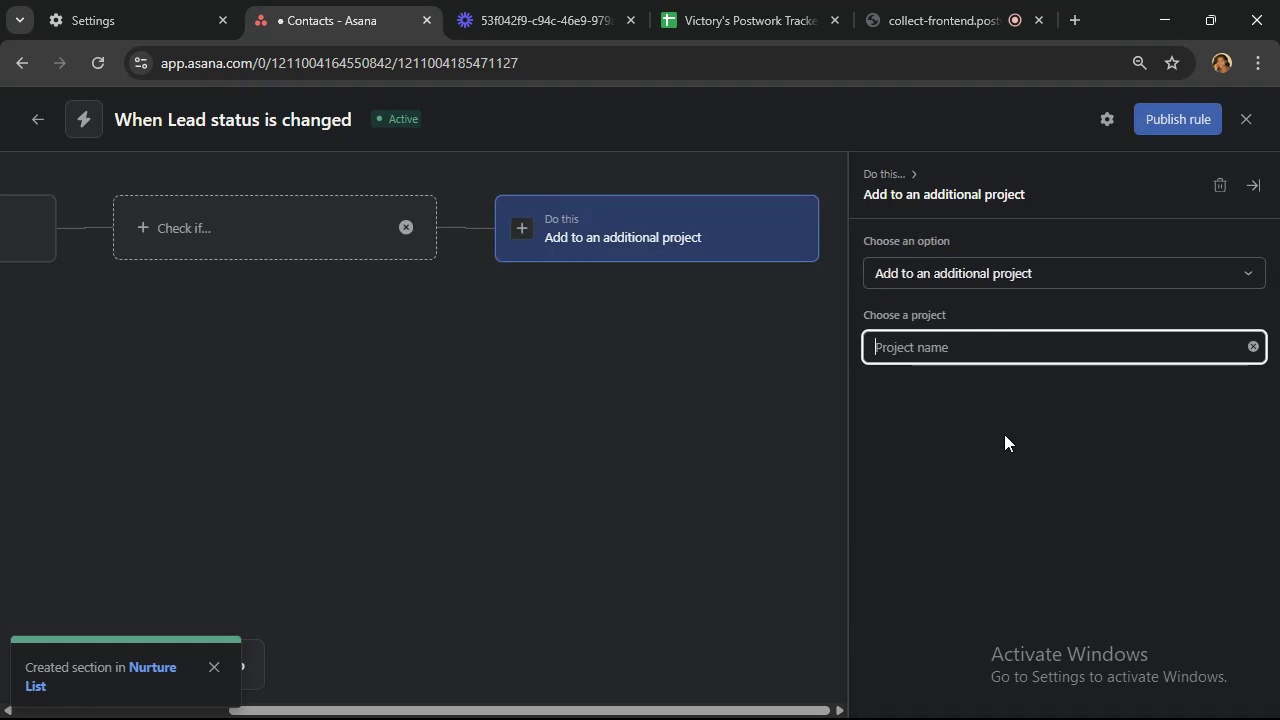 
left_click([990, 416])
 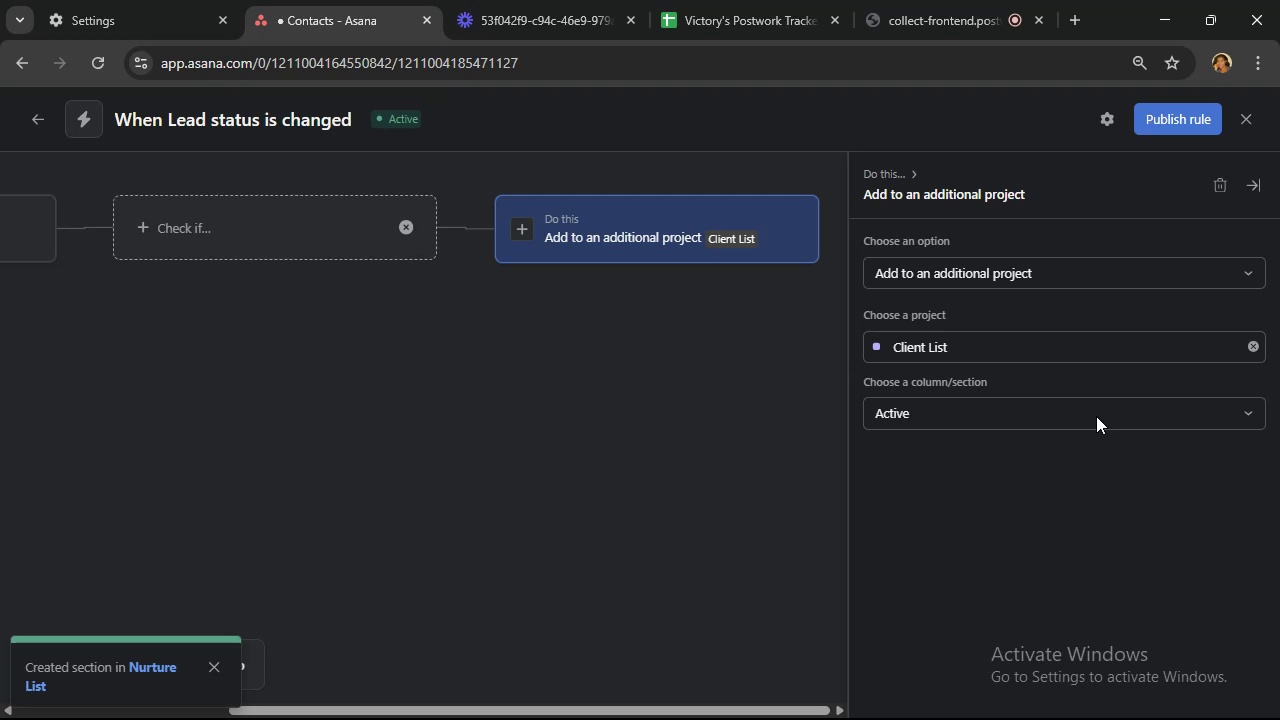 
wait(11.02)
 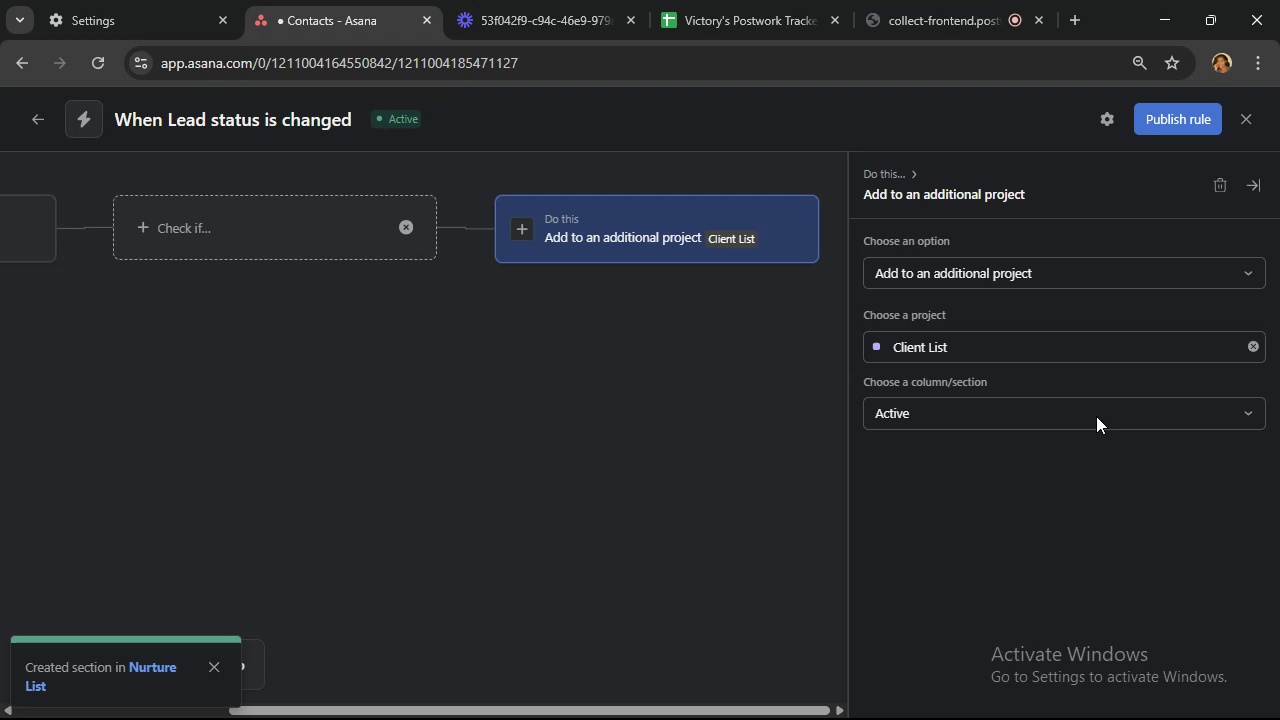 
left_click([1173, 119])
 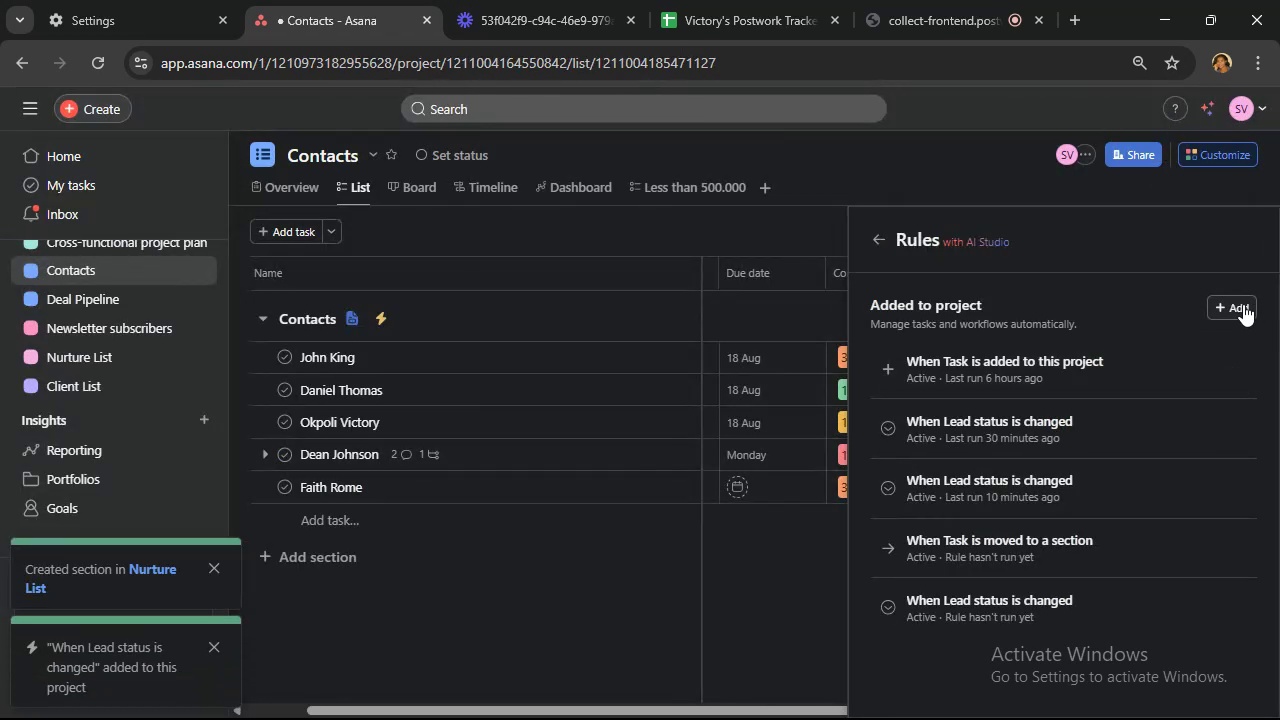 
left_click([1242, 304])
 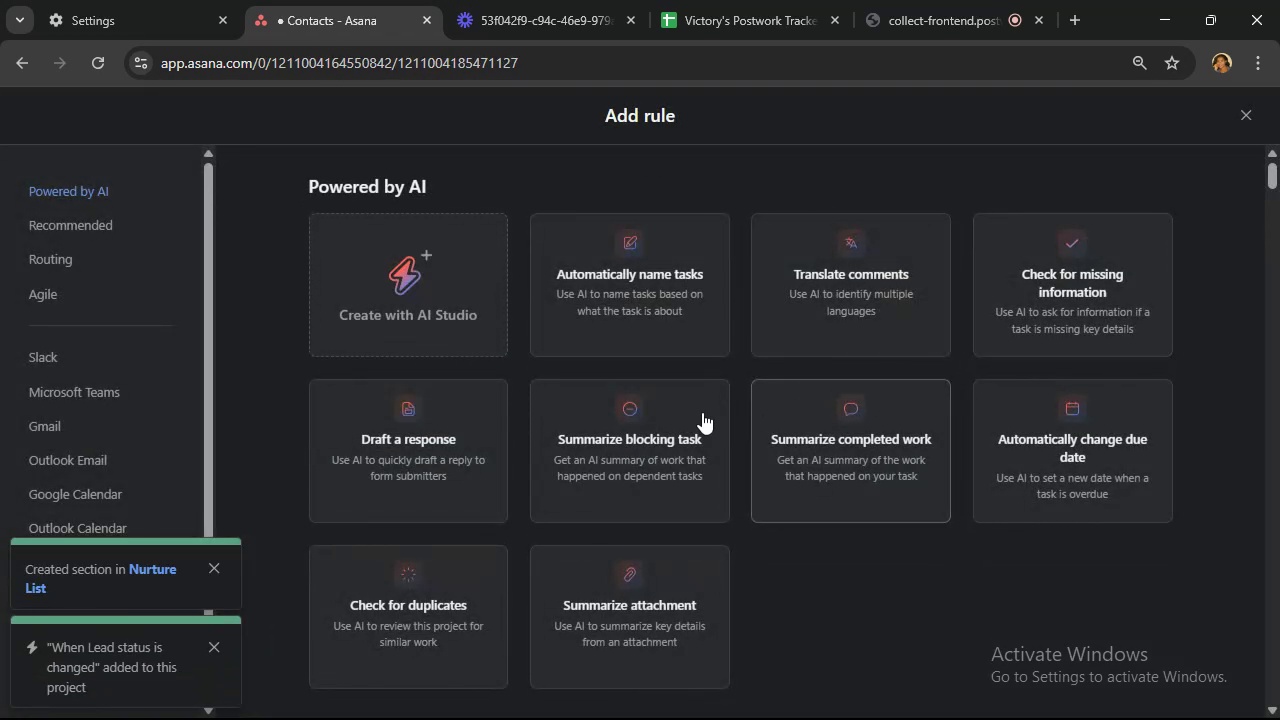 
scroll: coordinate [518, 418], scroll_direction: down, amount: 5.0
 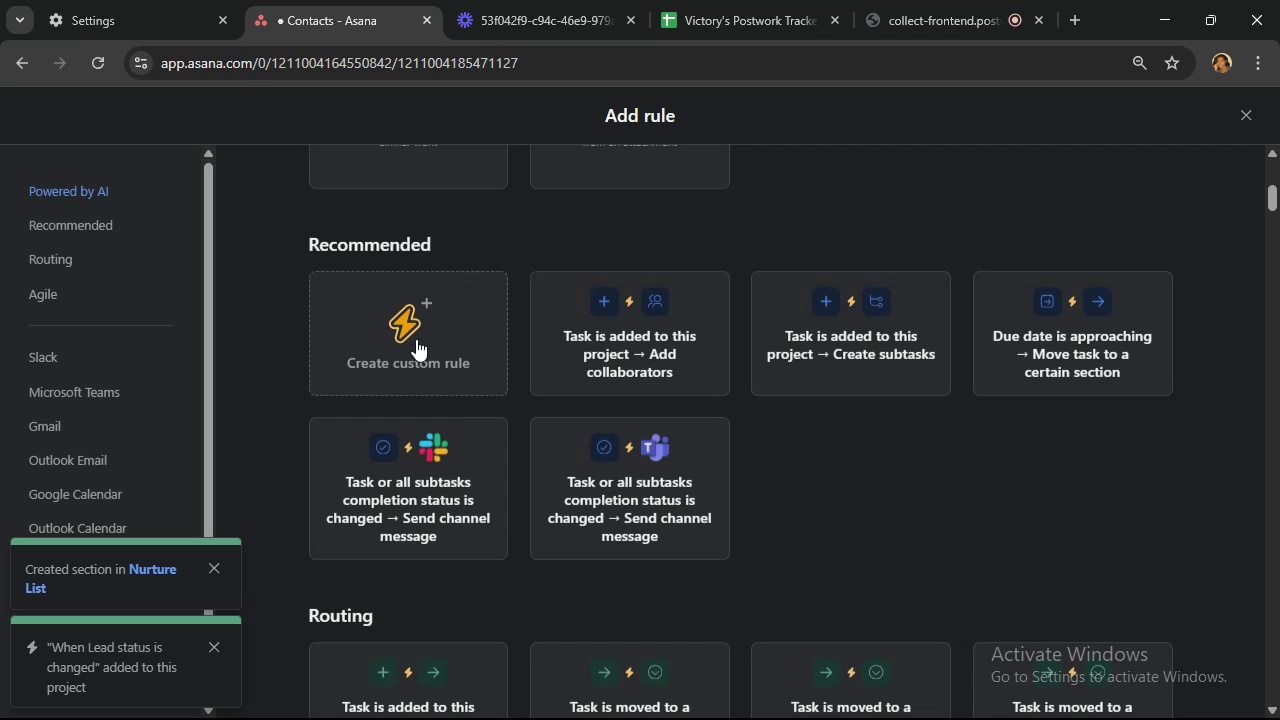 
left_click([416, 339])
 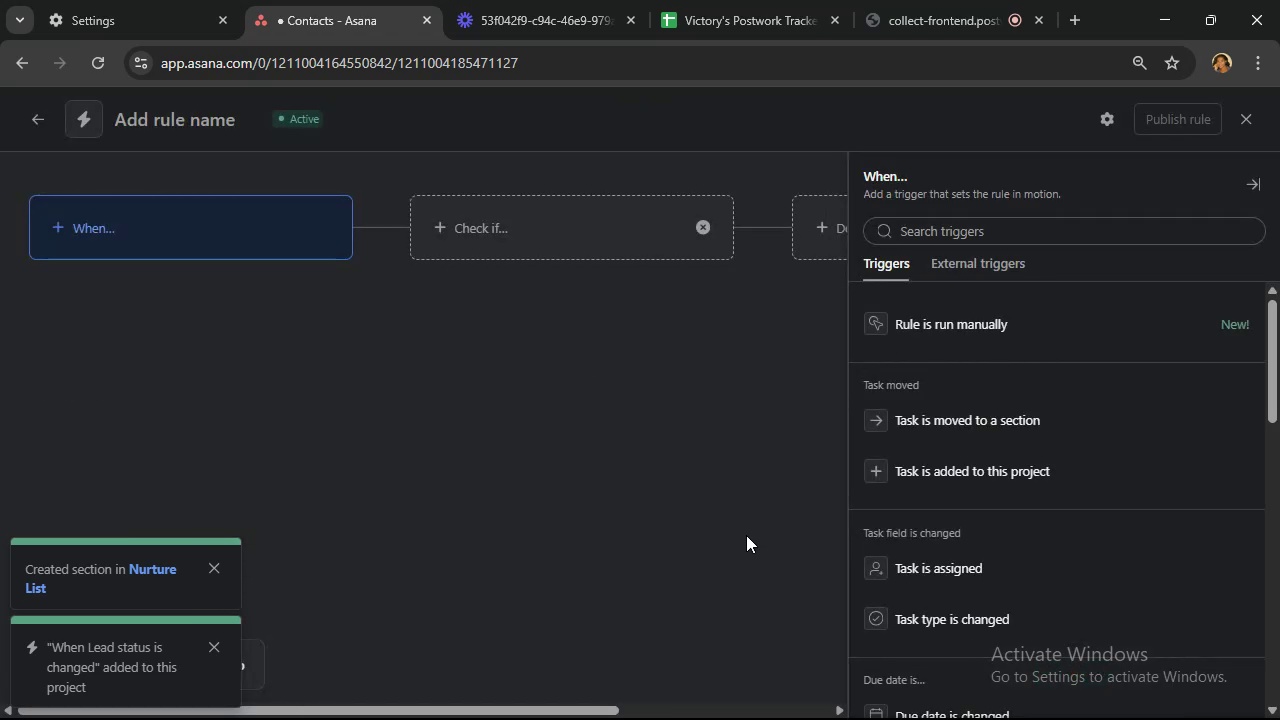 
wait(6.23)
 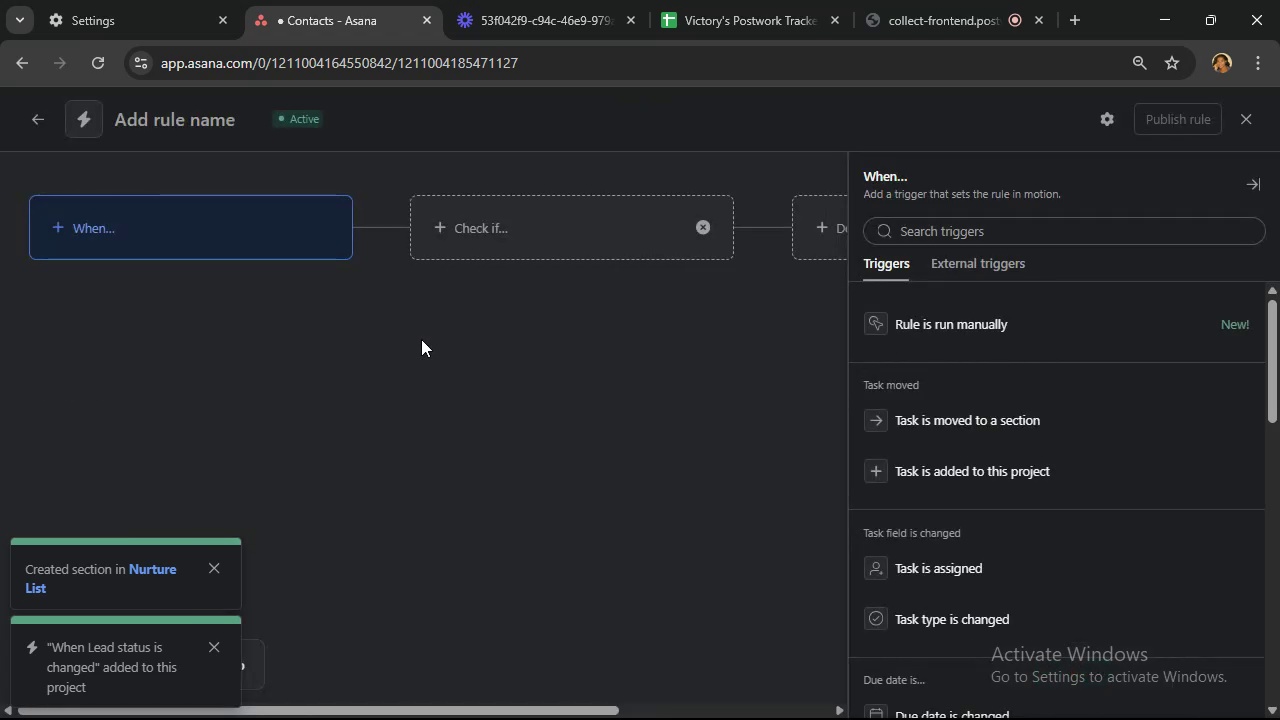 
scroll: coordinate [1009, 524], scroll_direction: down, amount: 12.0
 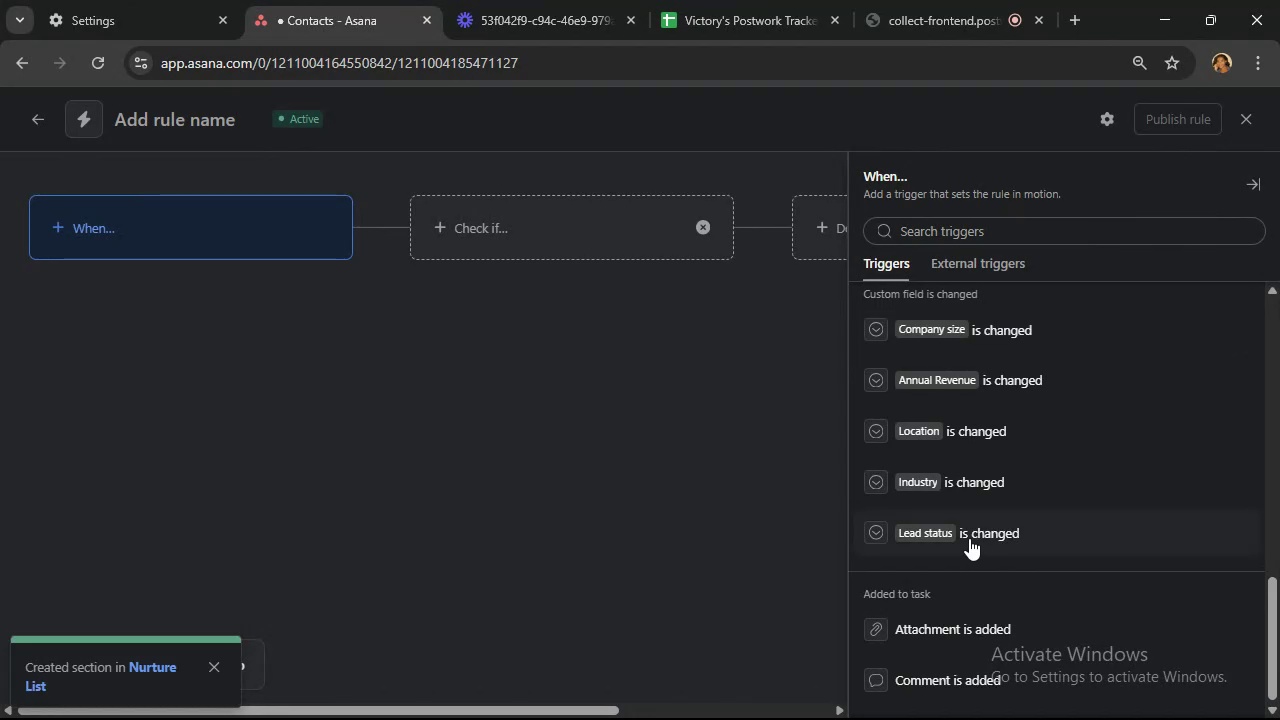 
left_click([969, 537])
 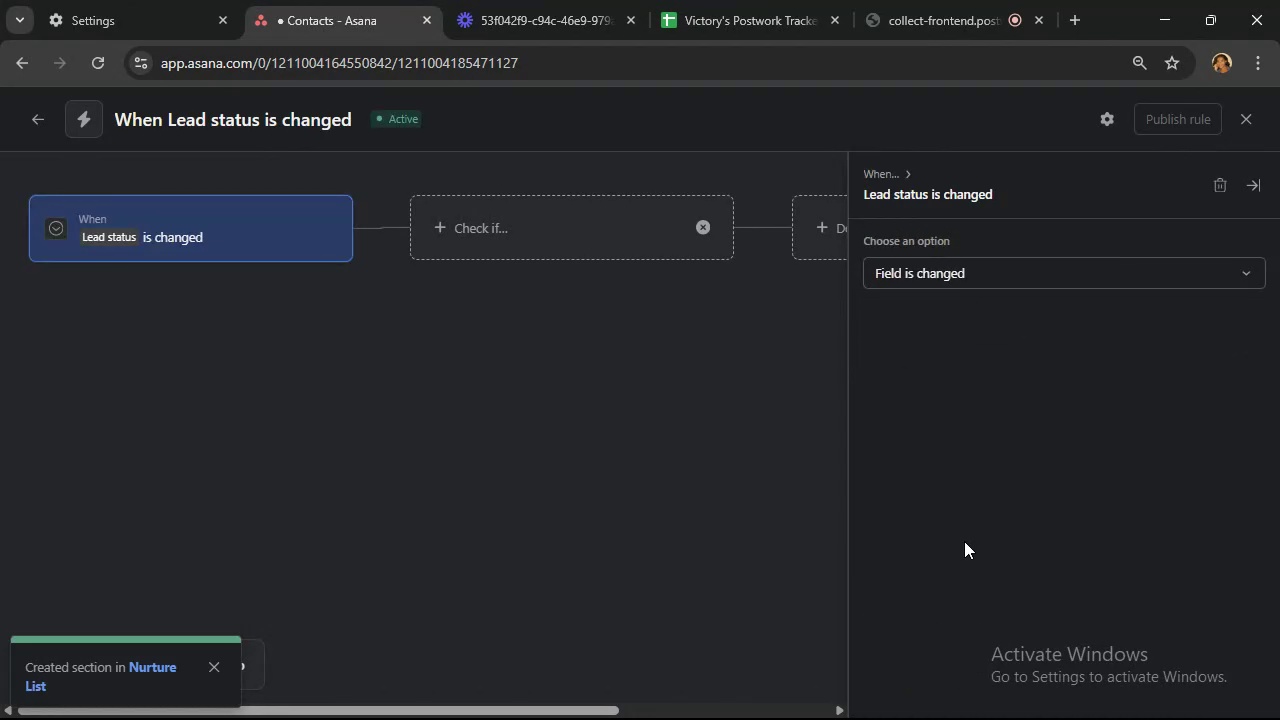 
wait(5.3)
 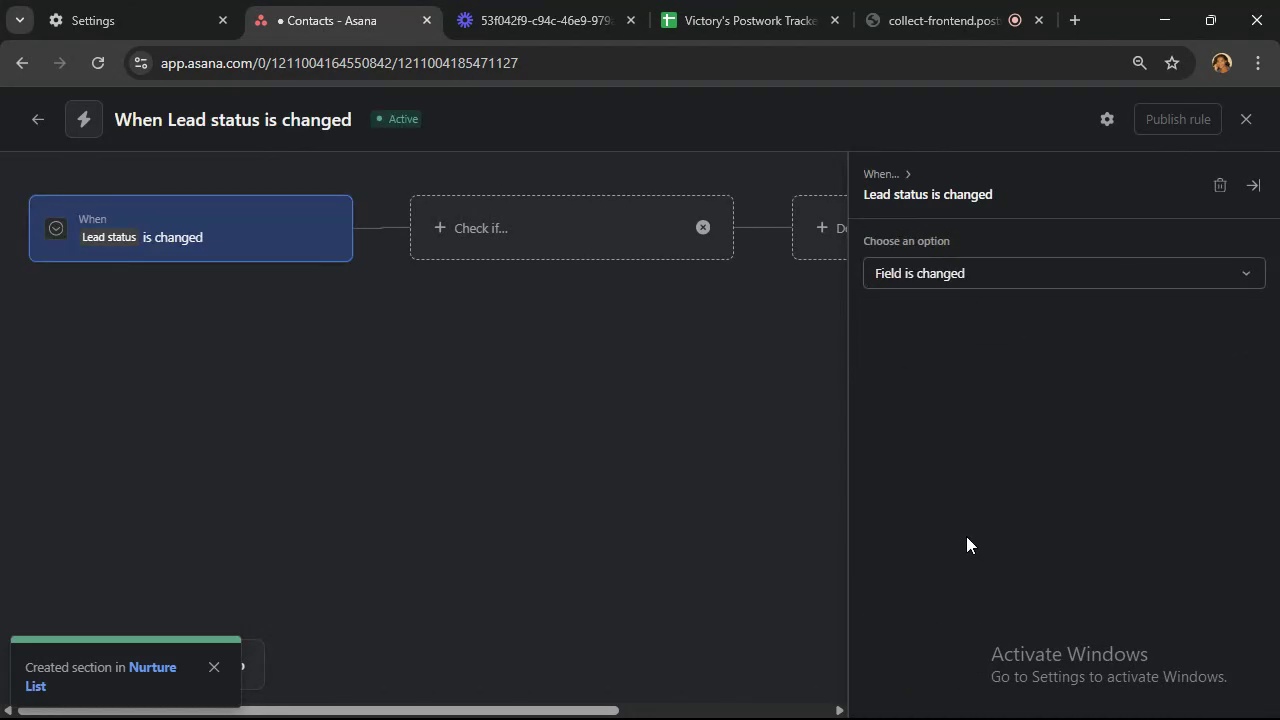 
left_click([1011, 282])
 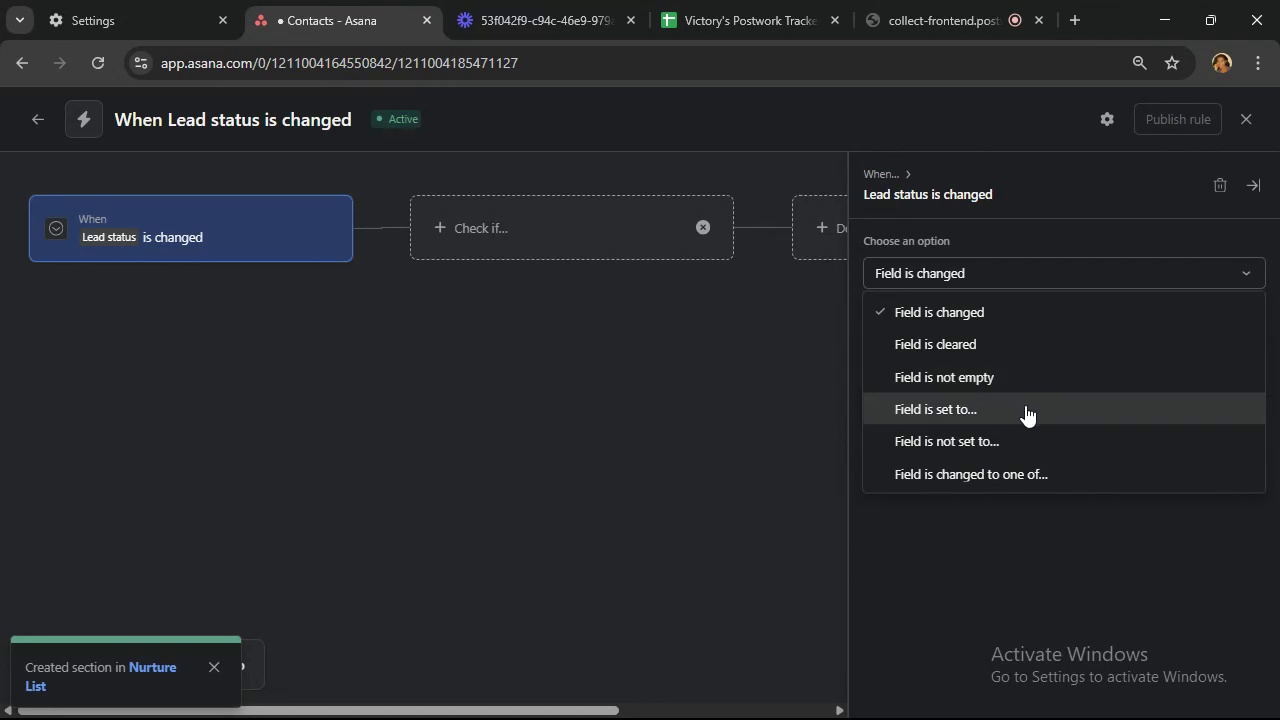 
left_click([1025, 410])
 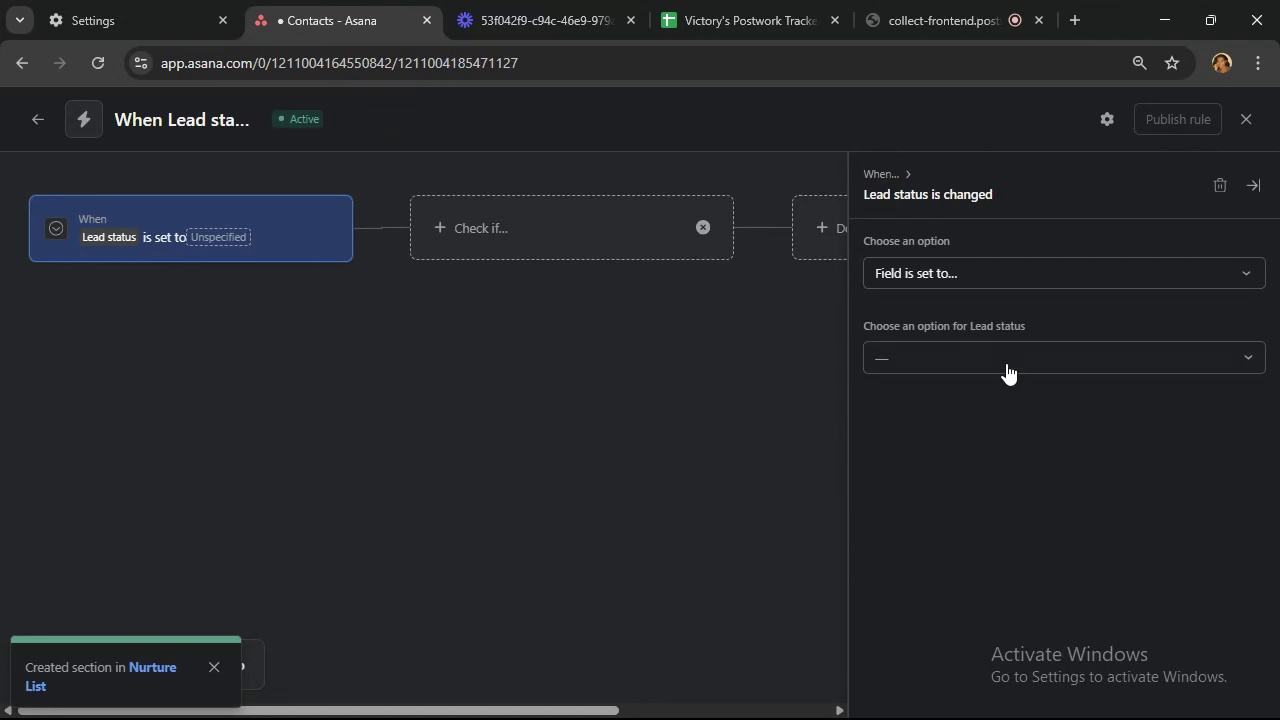 
left_click([1004, 358])
 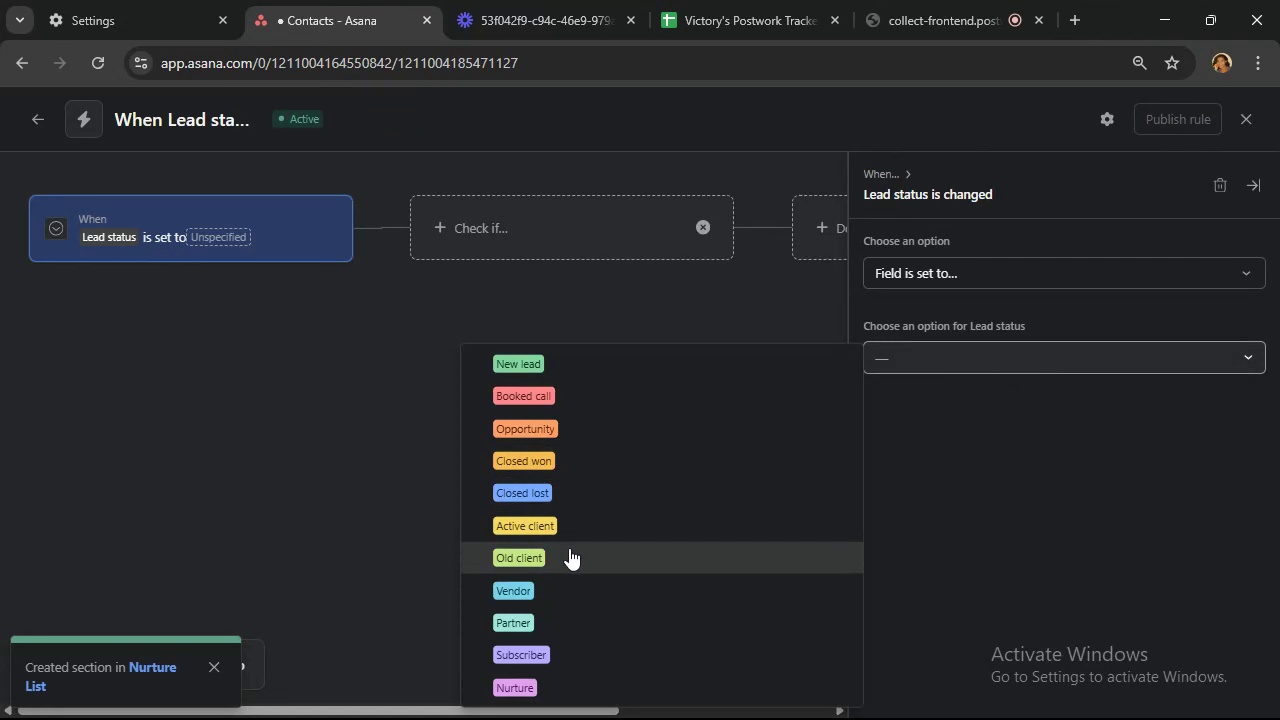 
left_click([579, 555])
 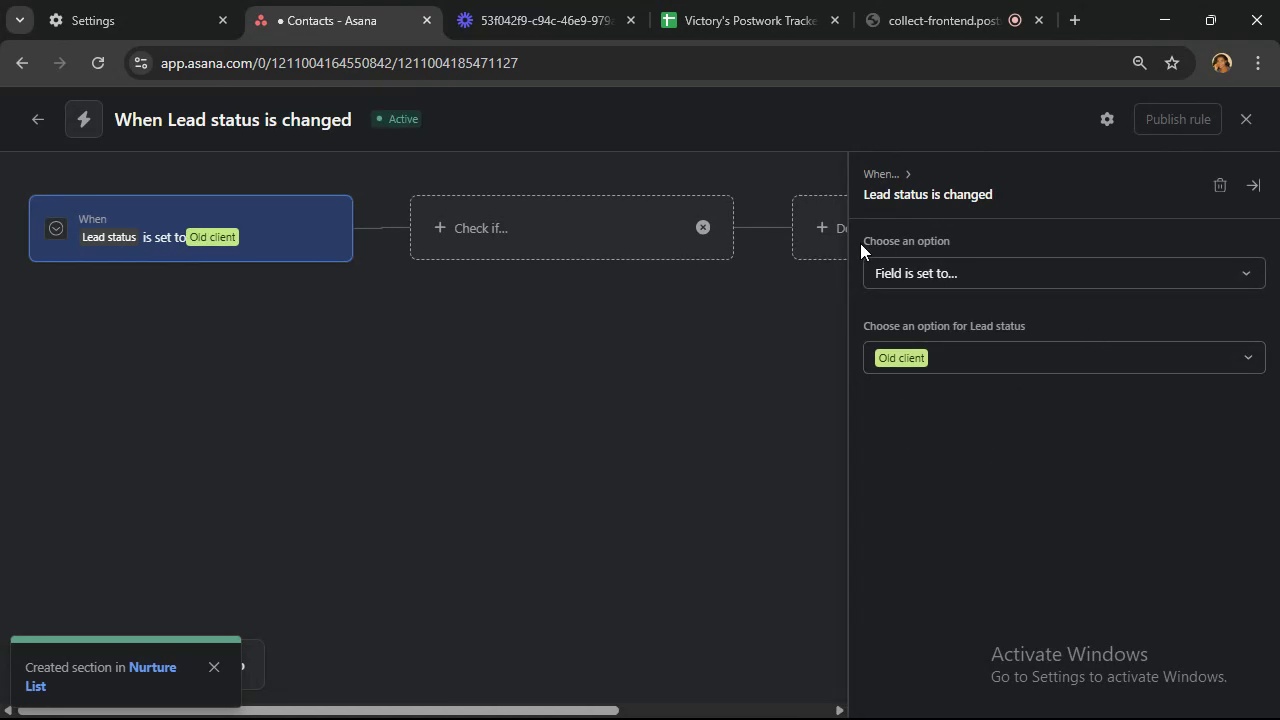 
left_click([821, 223])
 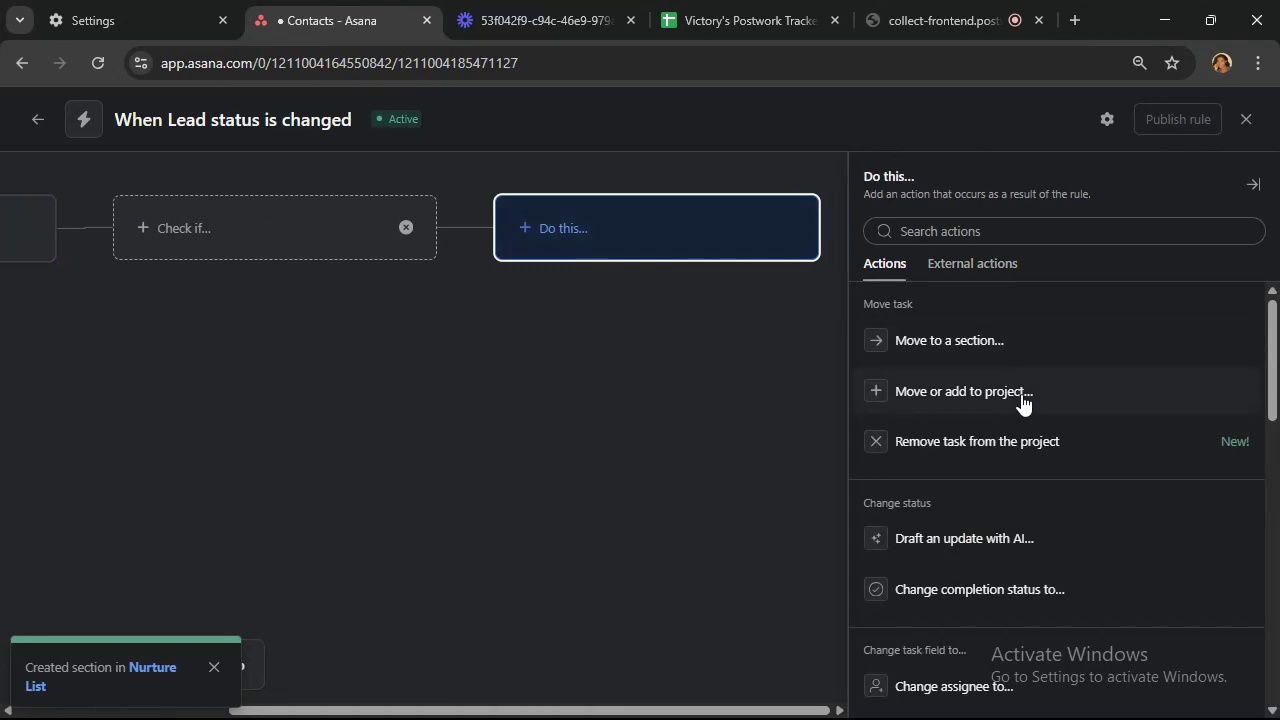 
left_click([1021, 394])
 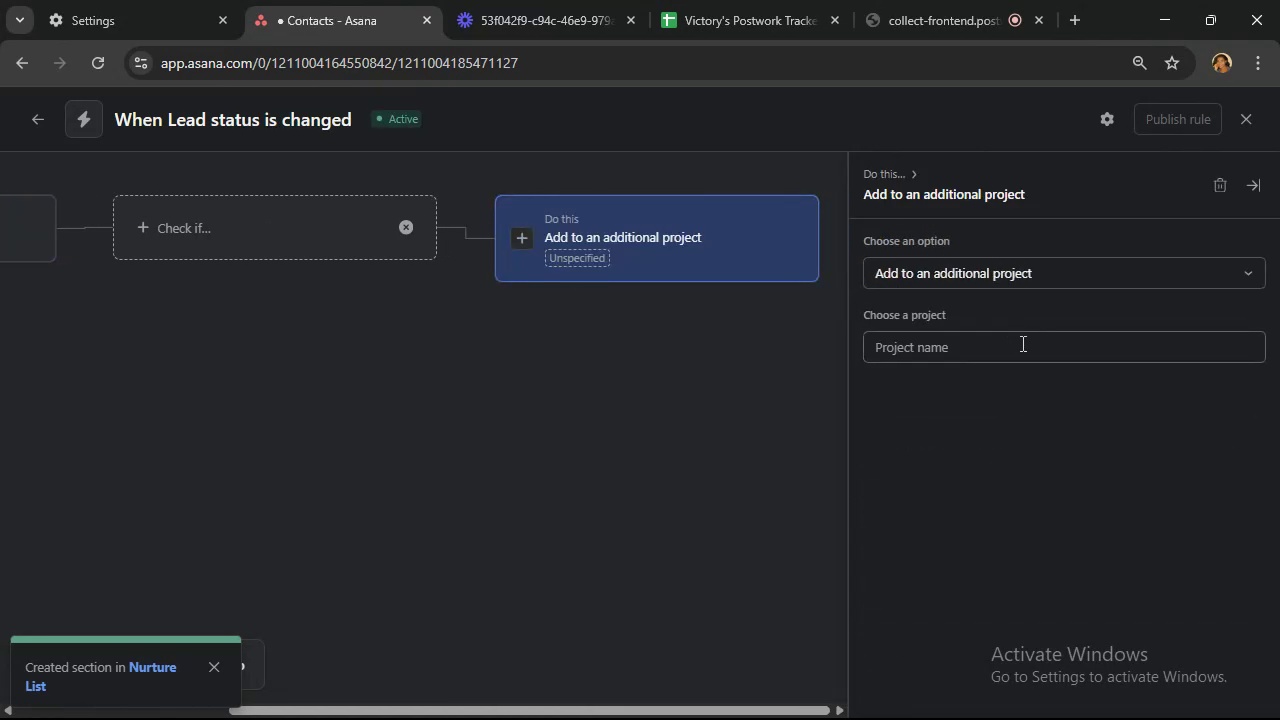 
left_click([1021, 344])
 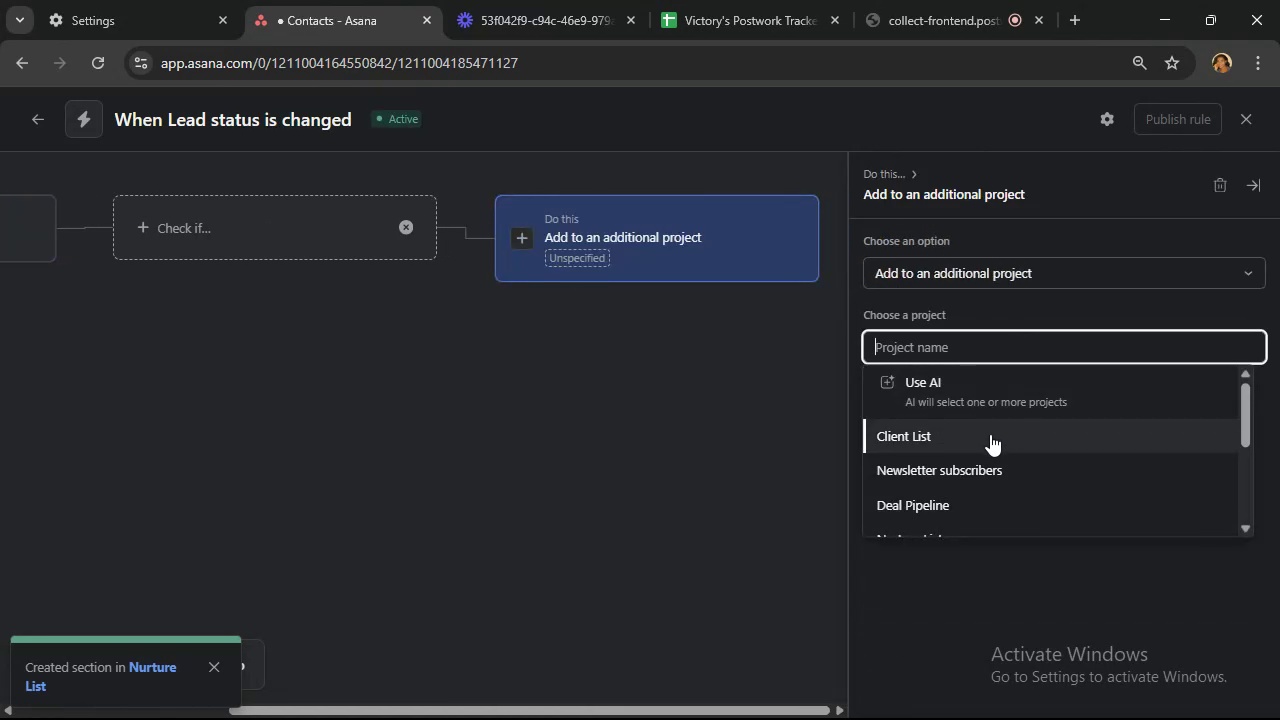 
left_click([990, 434])
 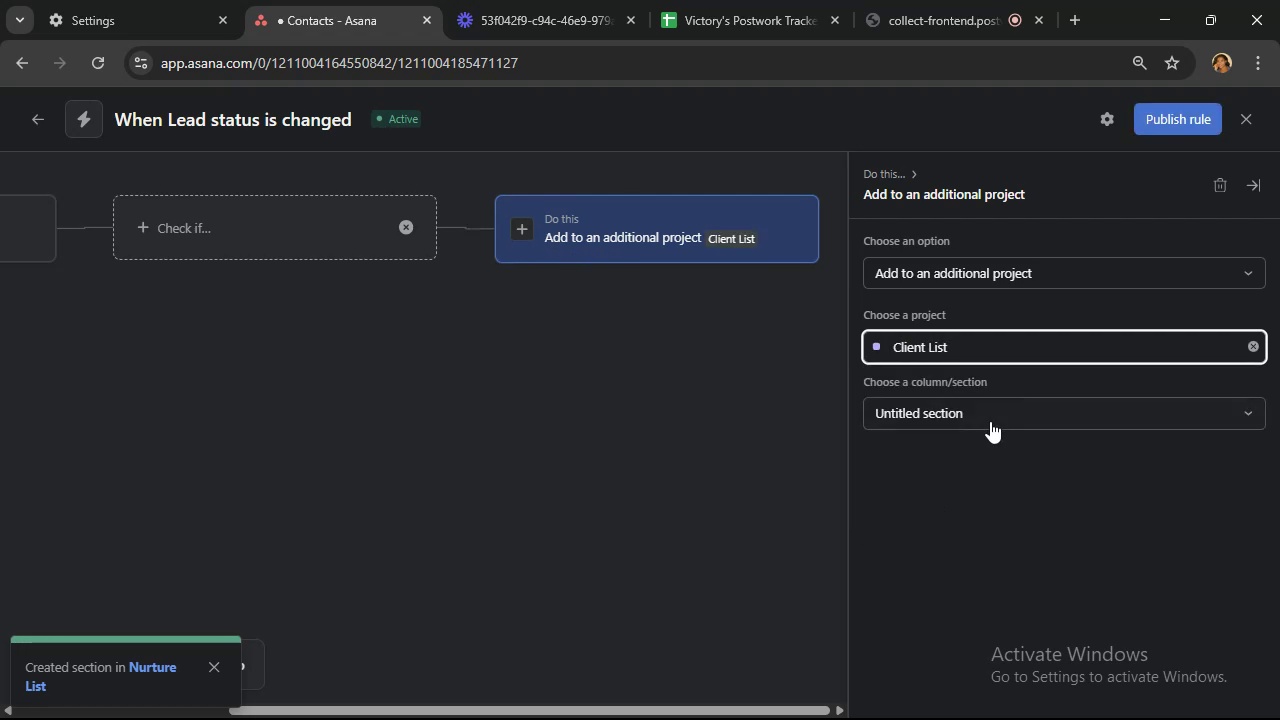 
left_click([990, 410])
 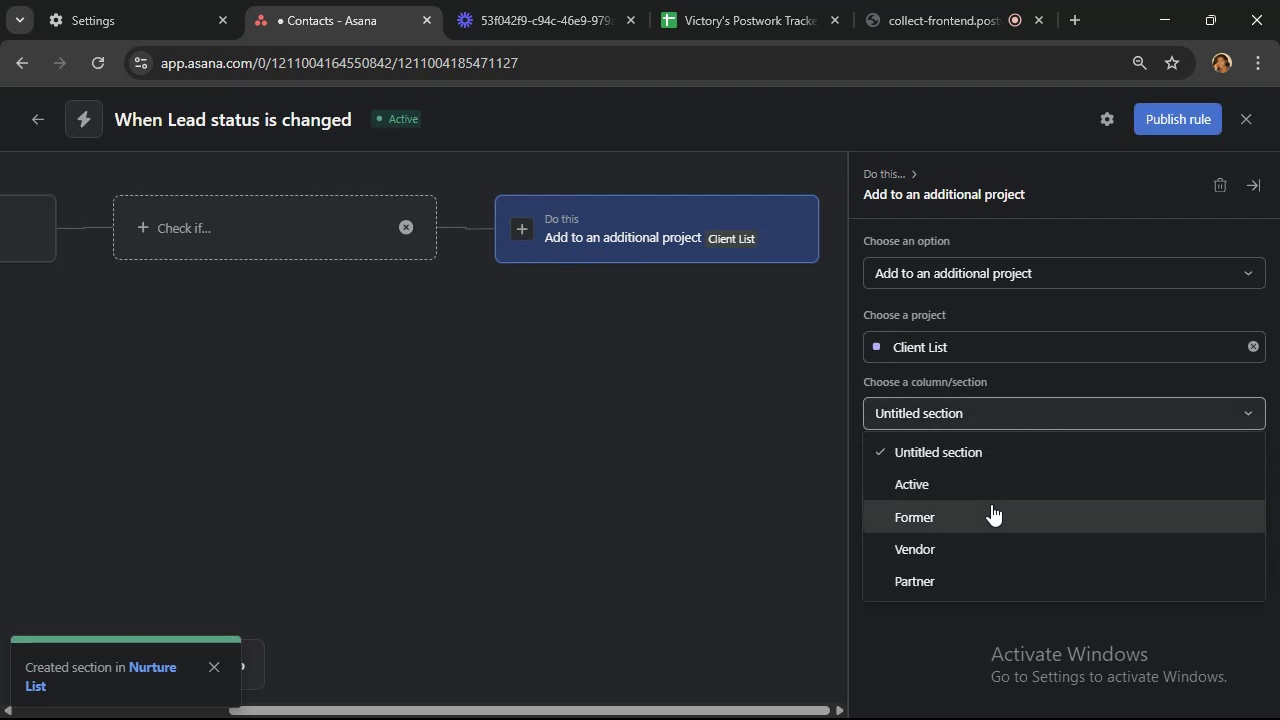 
left_click([992, 507])
 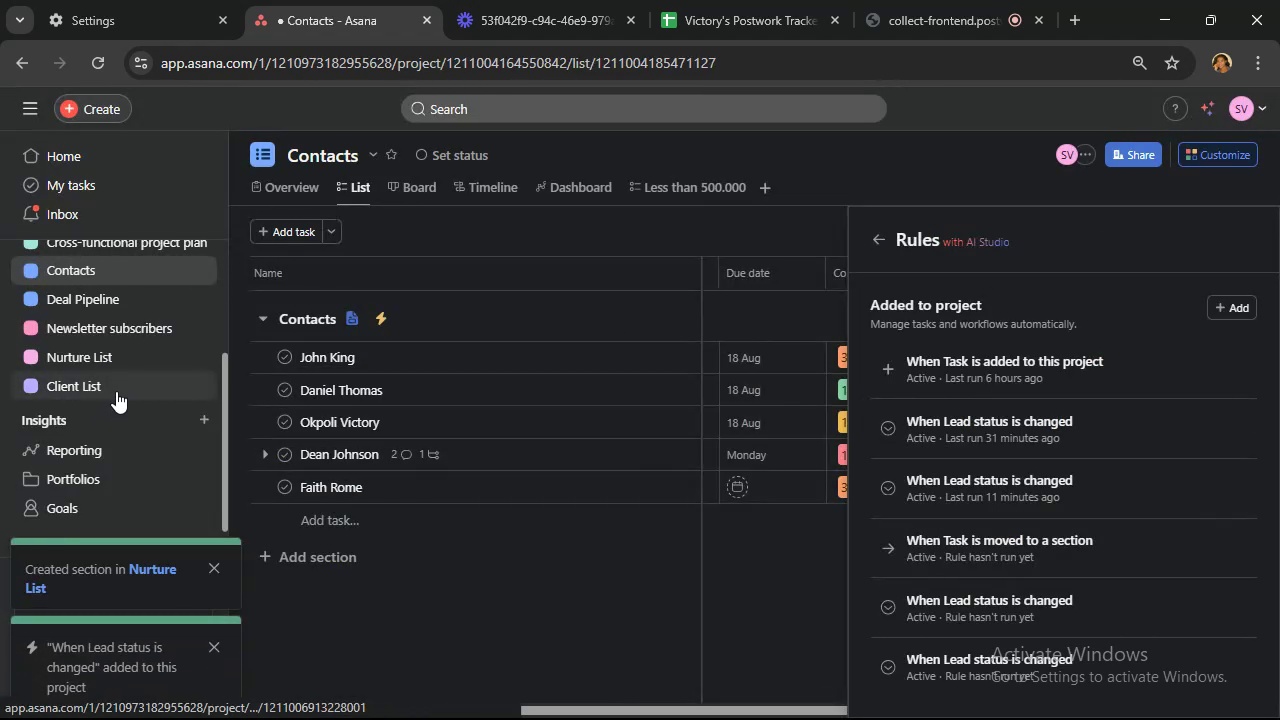 
wait(36.87)
 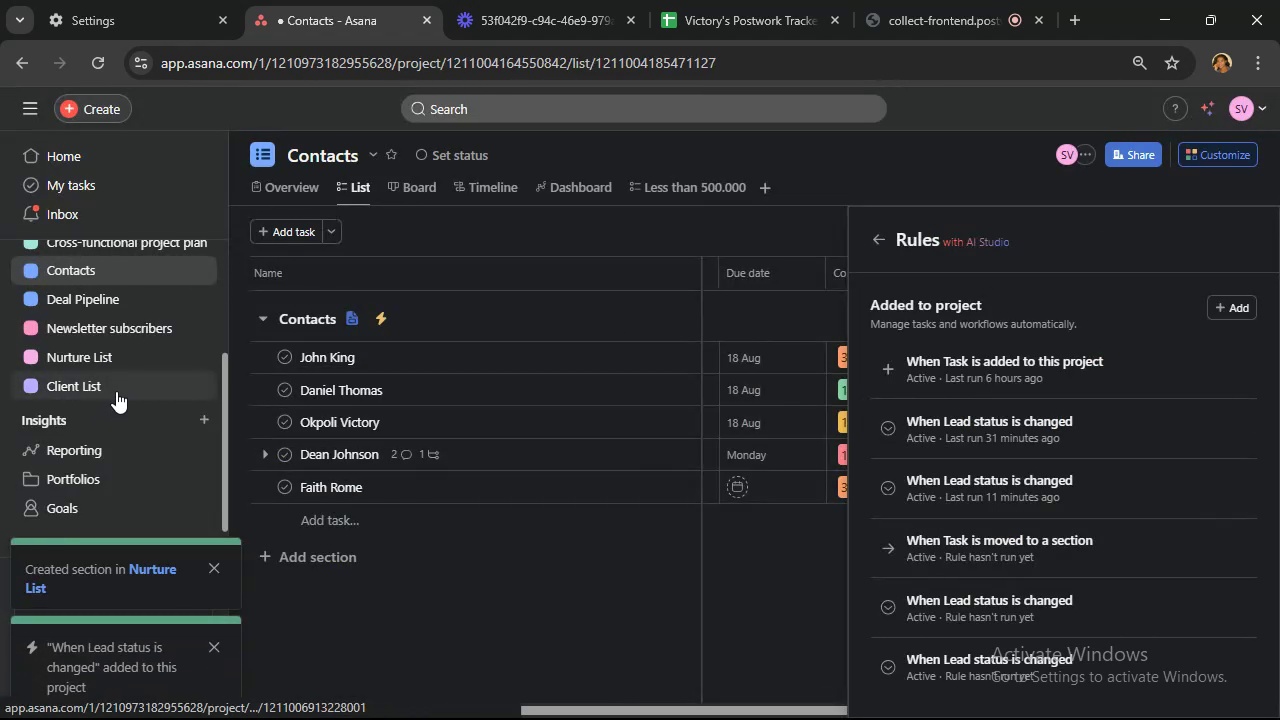 
scroll: coordinate [474, 287], scroll_direction: down, amount: 3.0
 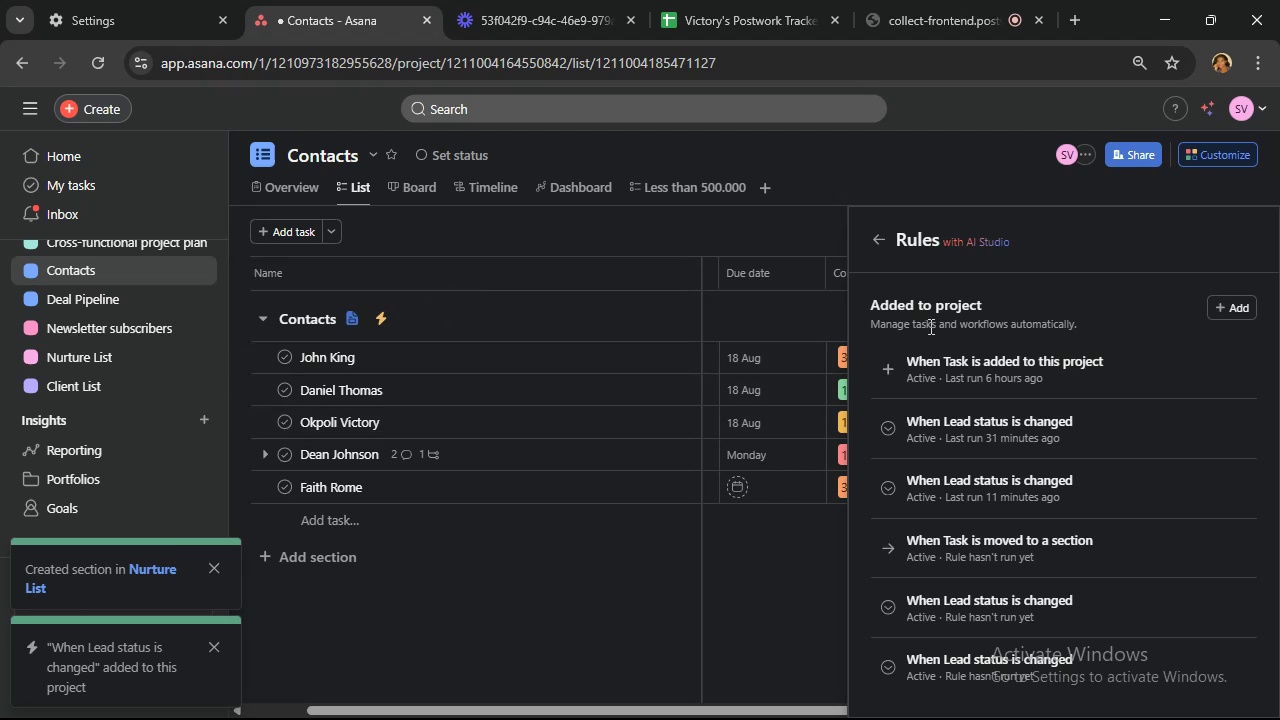 
left_click([879, 235])
 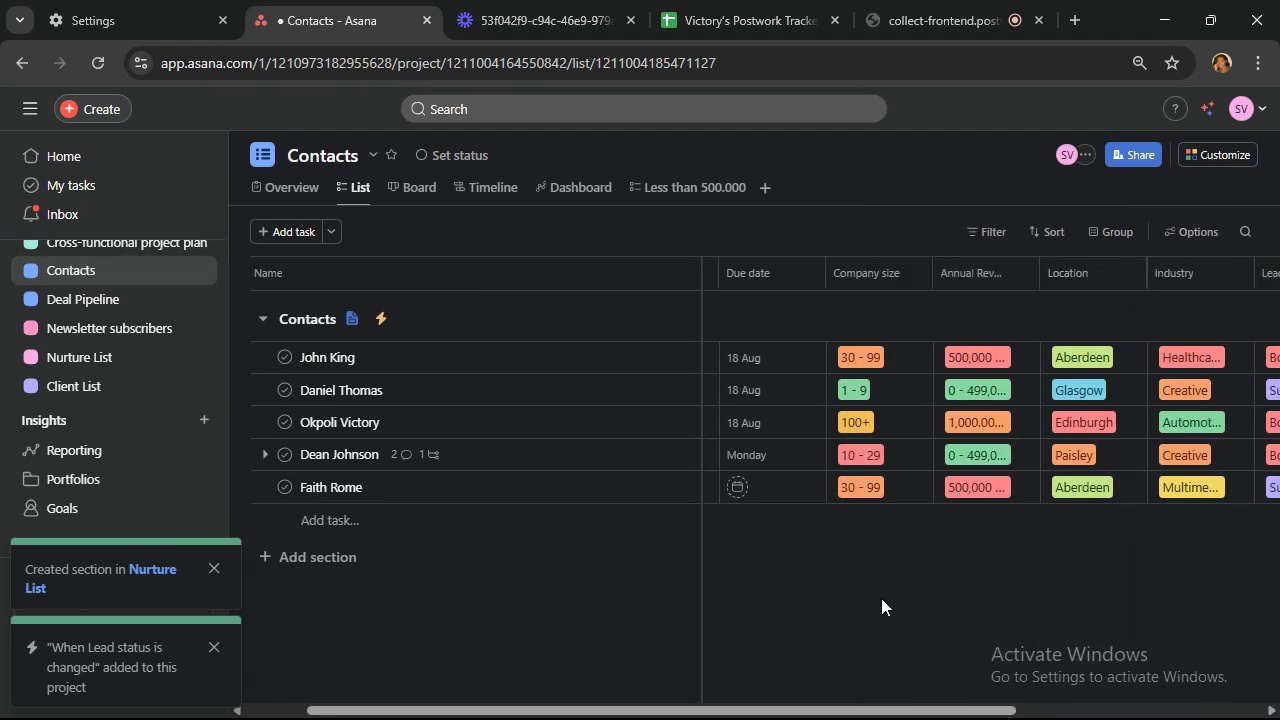 
left_click_drag(start_coordinate=[957, 707], to_coordinate=[1113, 677])
 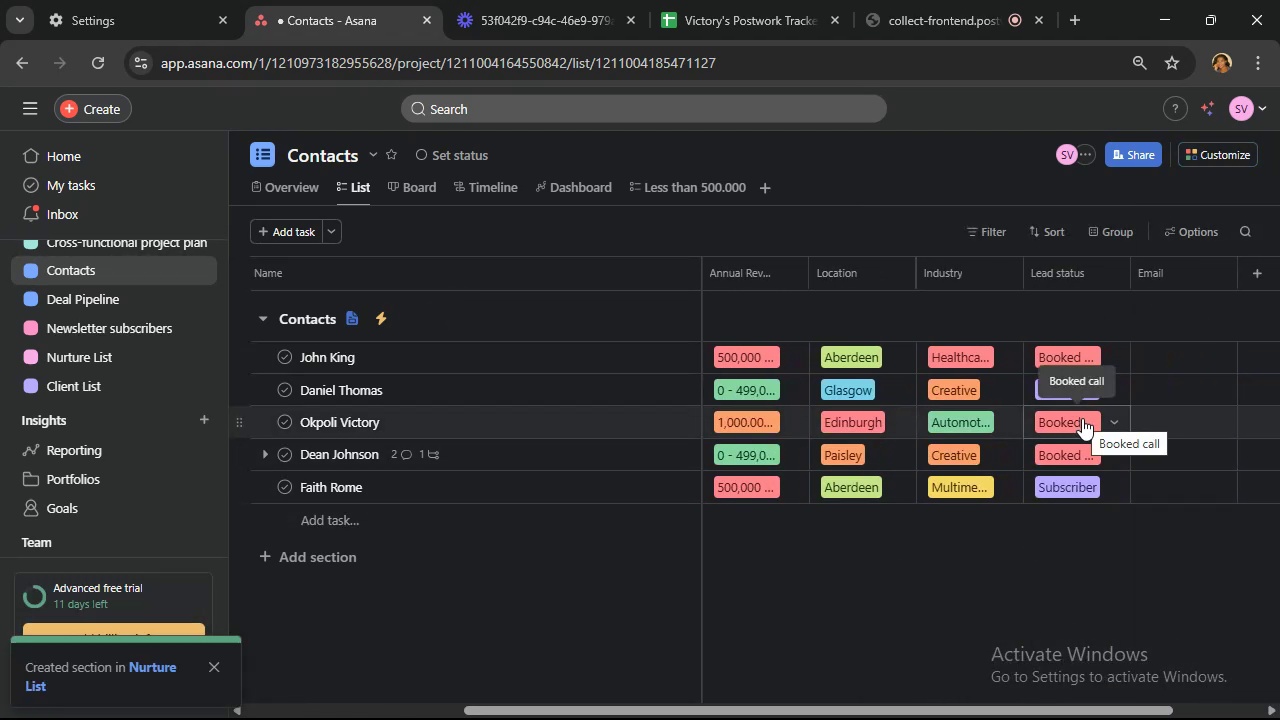 
left_click([1083, 421])
 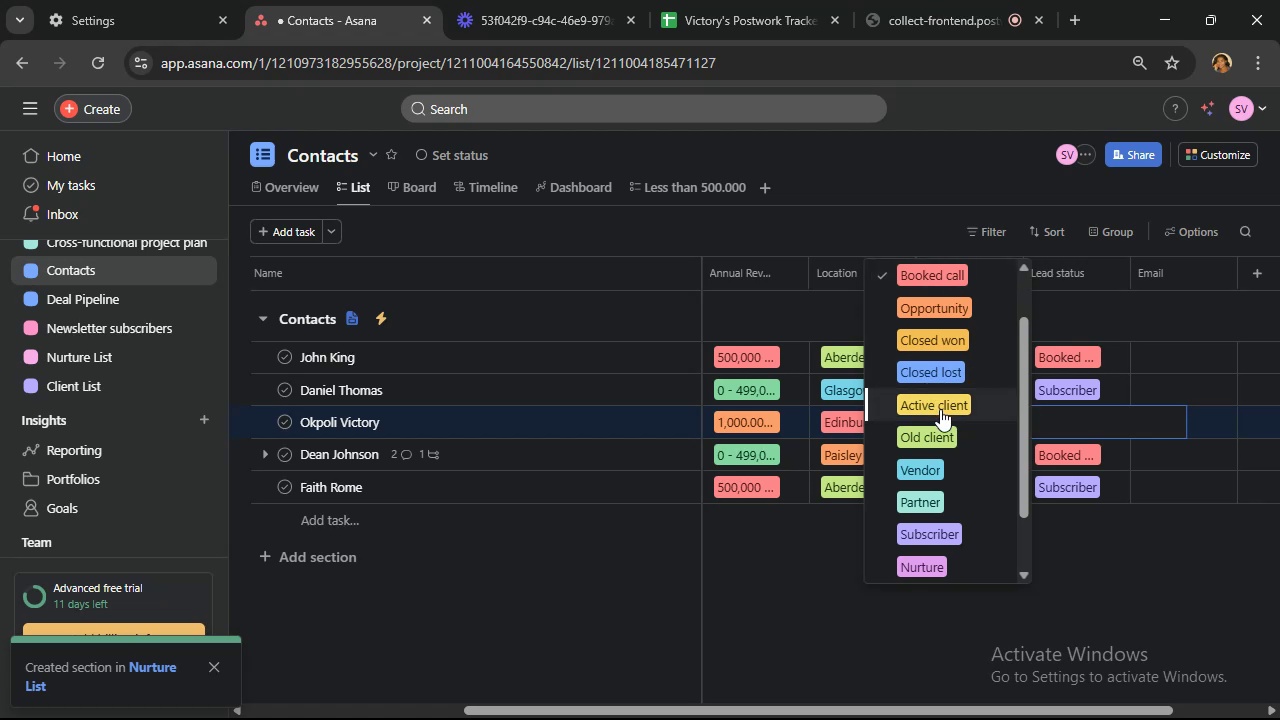 
left_click([940, 409])
 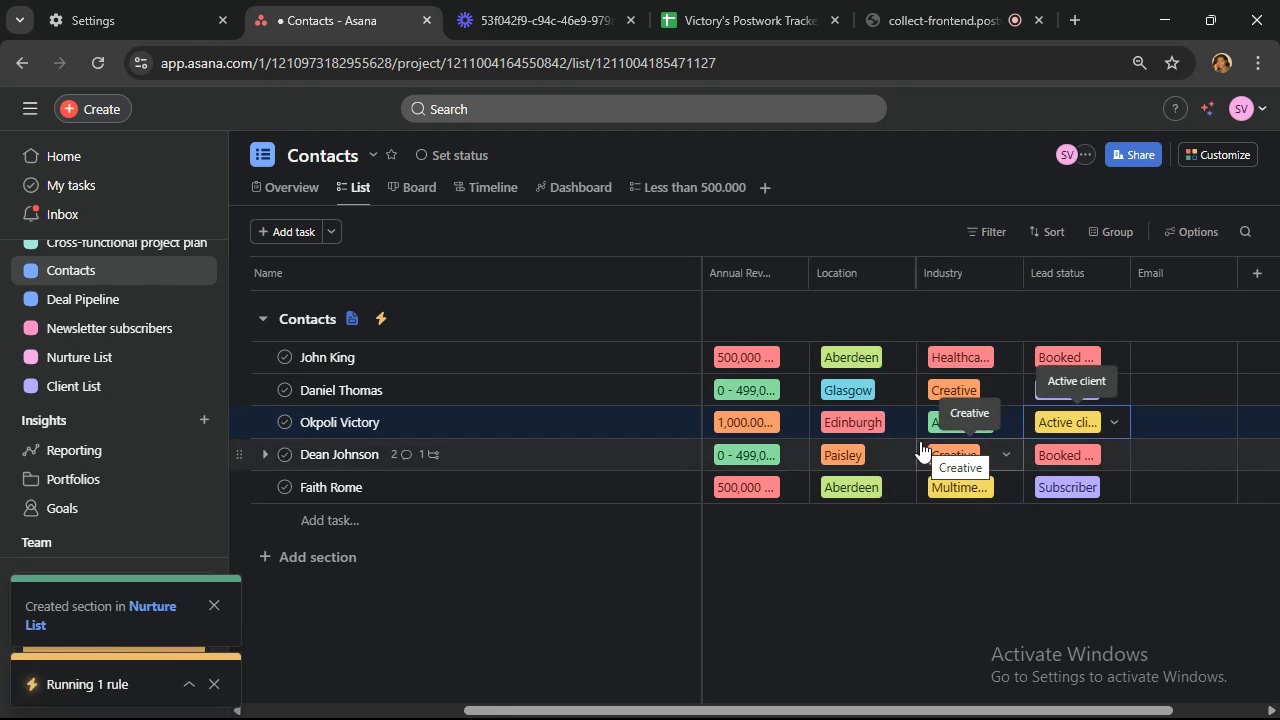 
wait(8.4)
 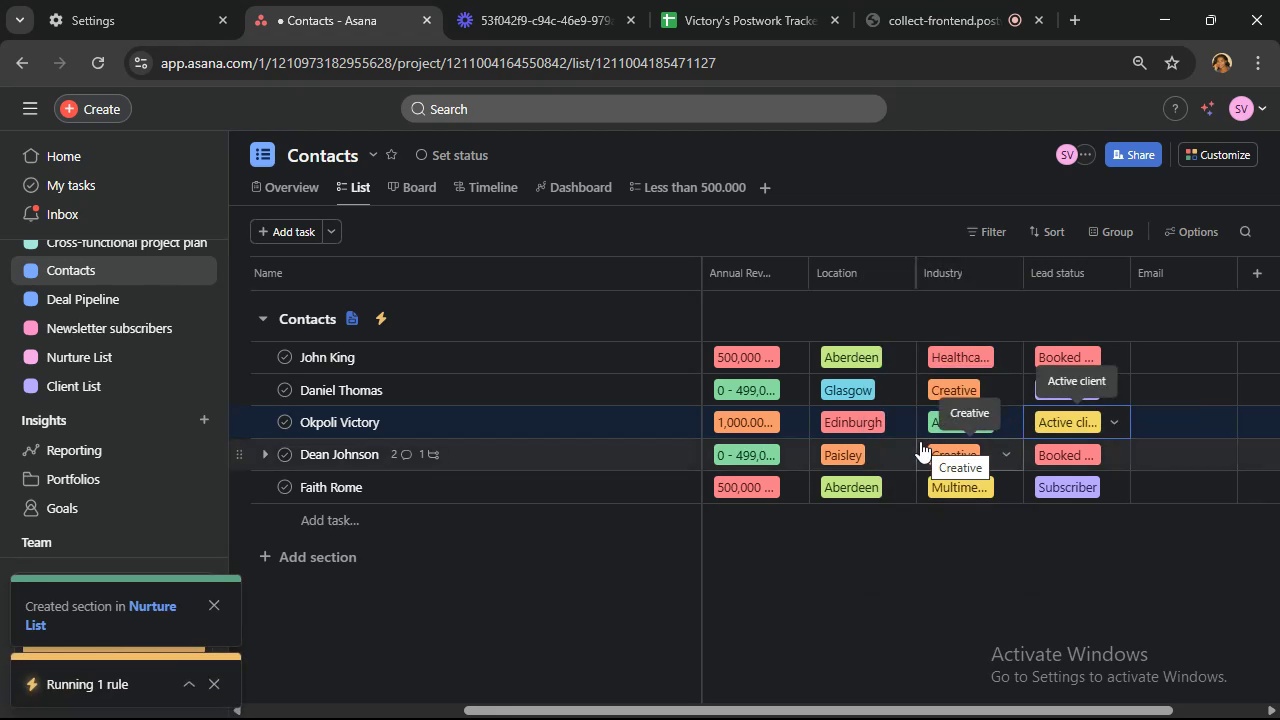 
left_click([1089, 489])
 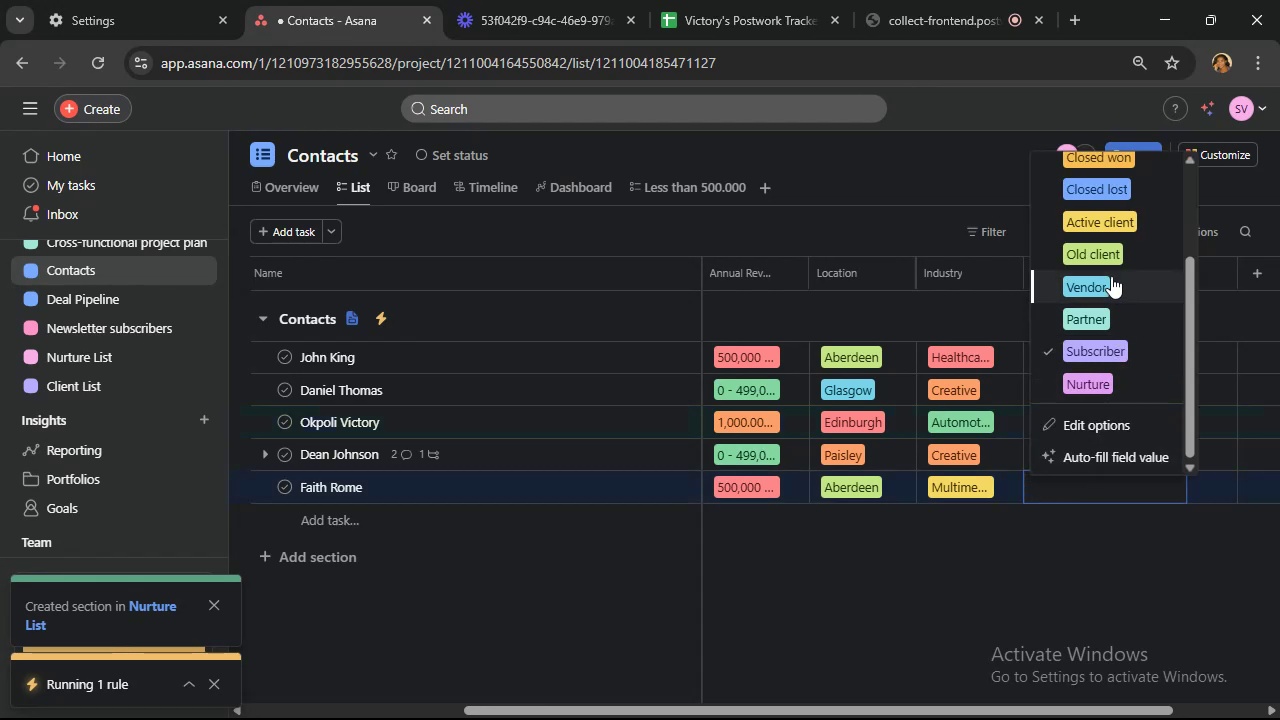 
left_click([1105, 254])
 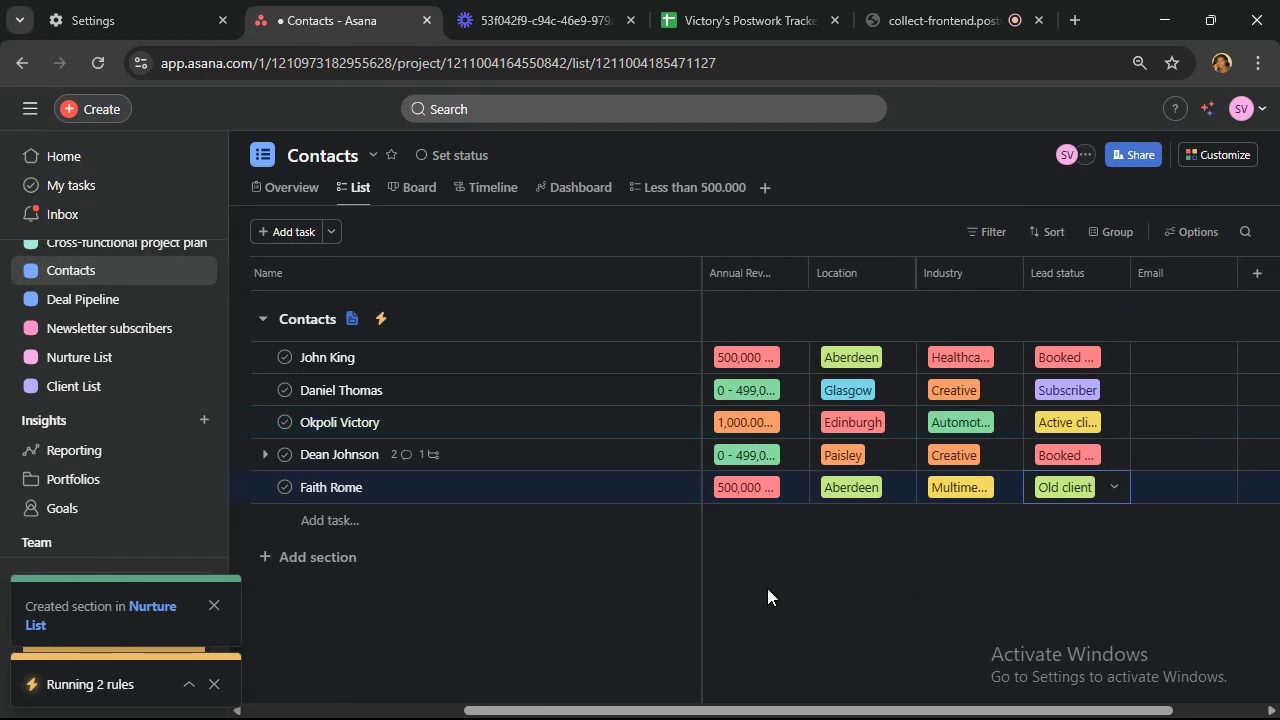 
wait(10.26)
 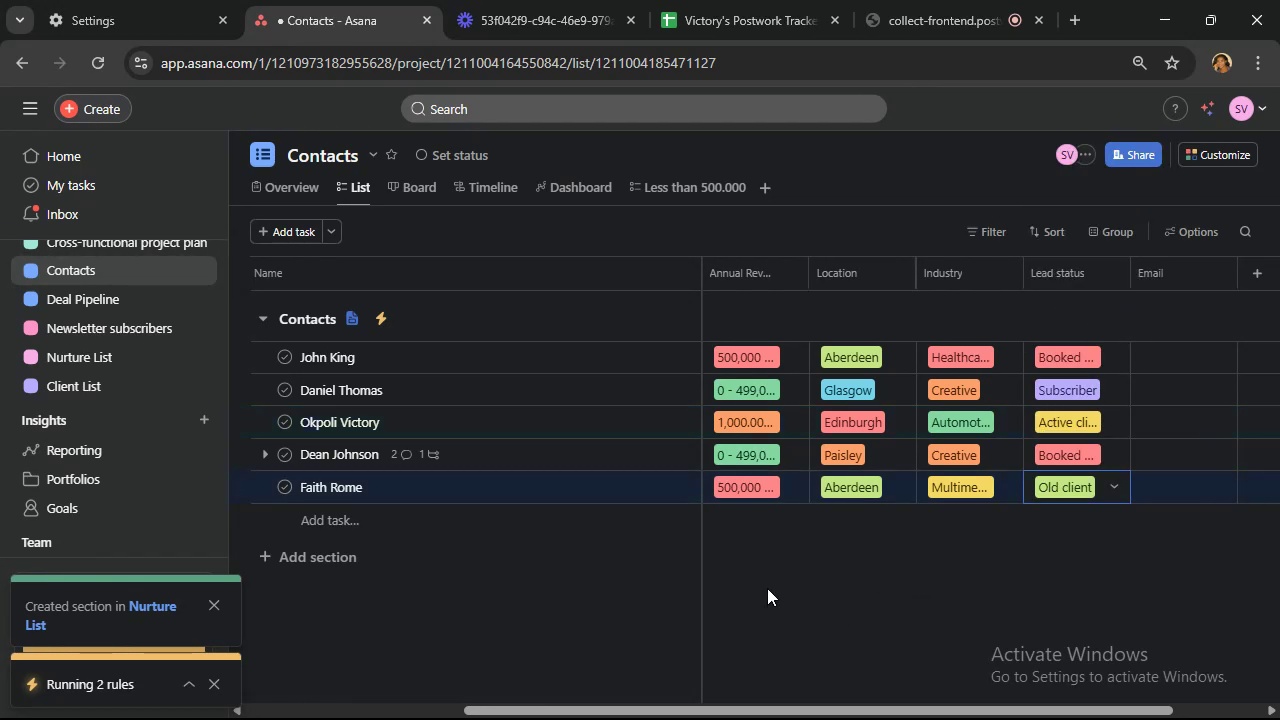 
scroll: coordinate [612, 511], scroll_direction: down, amount: 4.0
 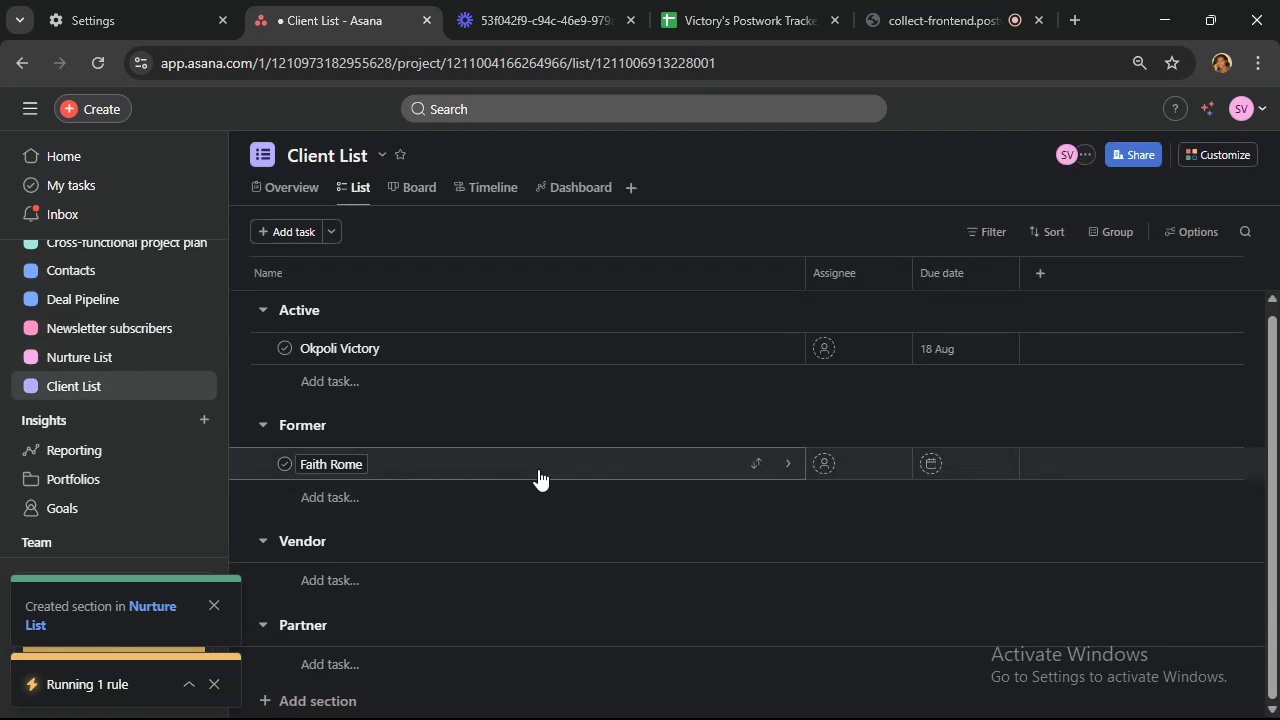 
mouse_move([924, 701])
 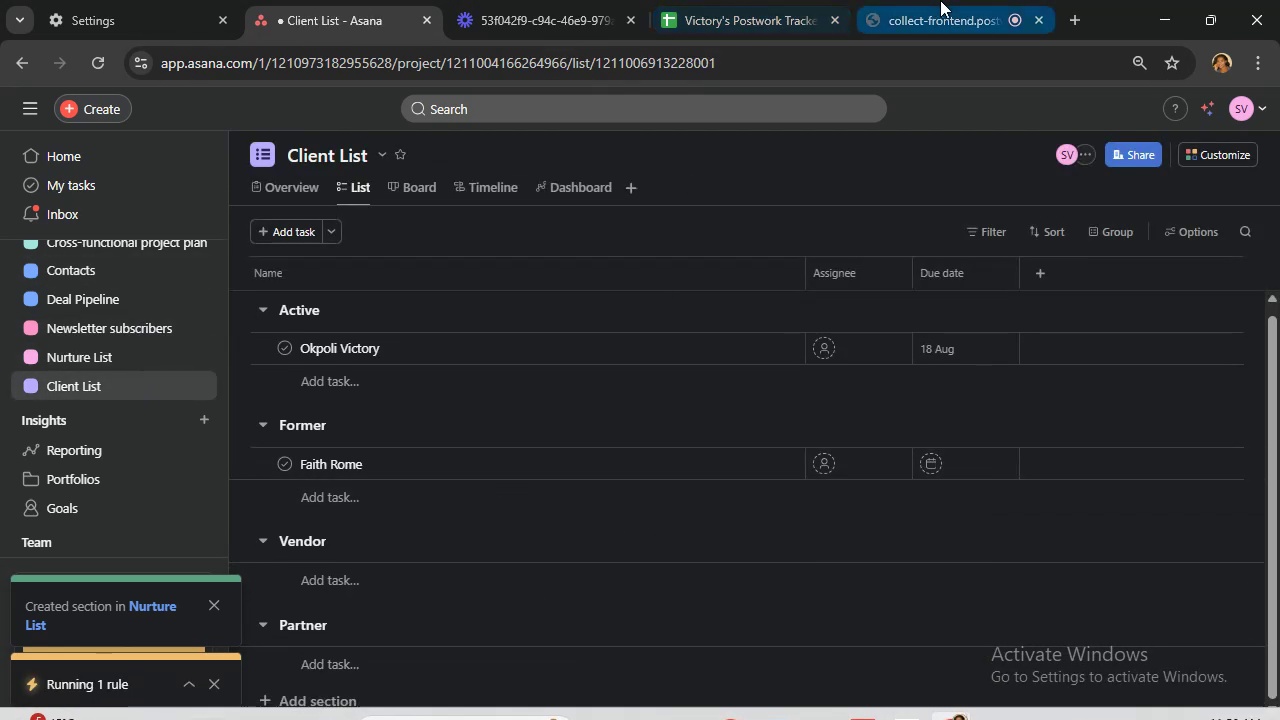 
left_click([942, 0])
 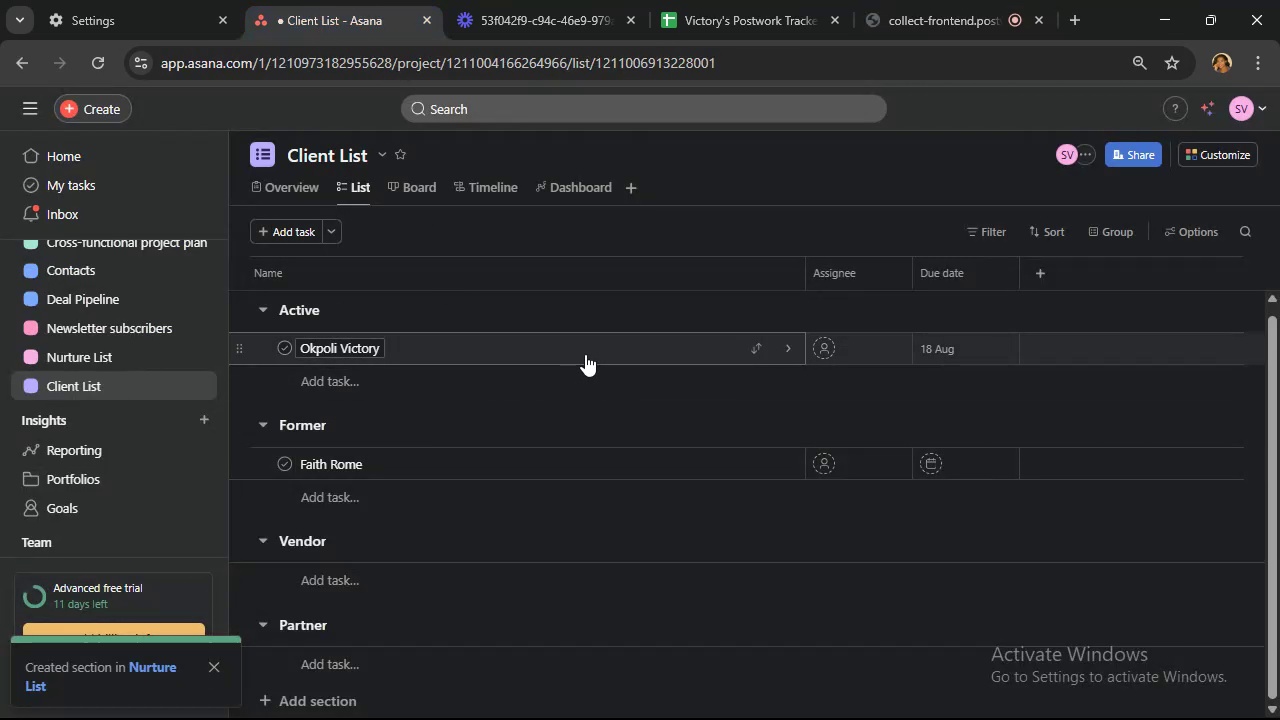 
wait(15.25)
 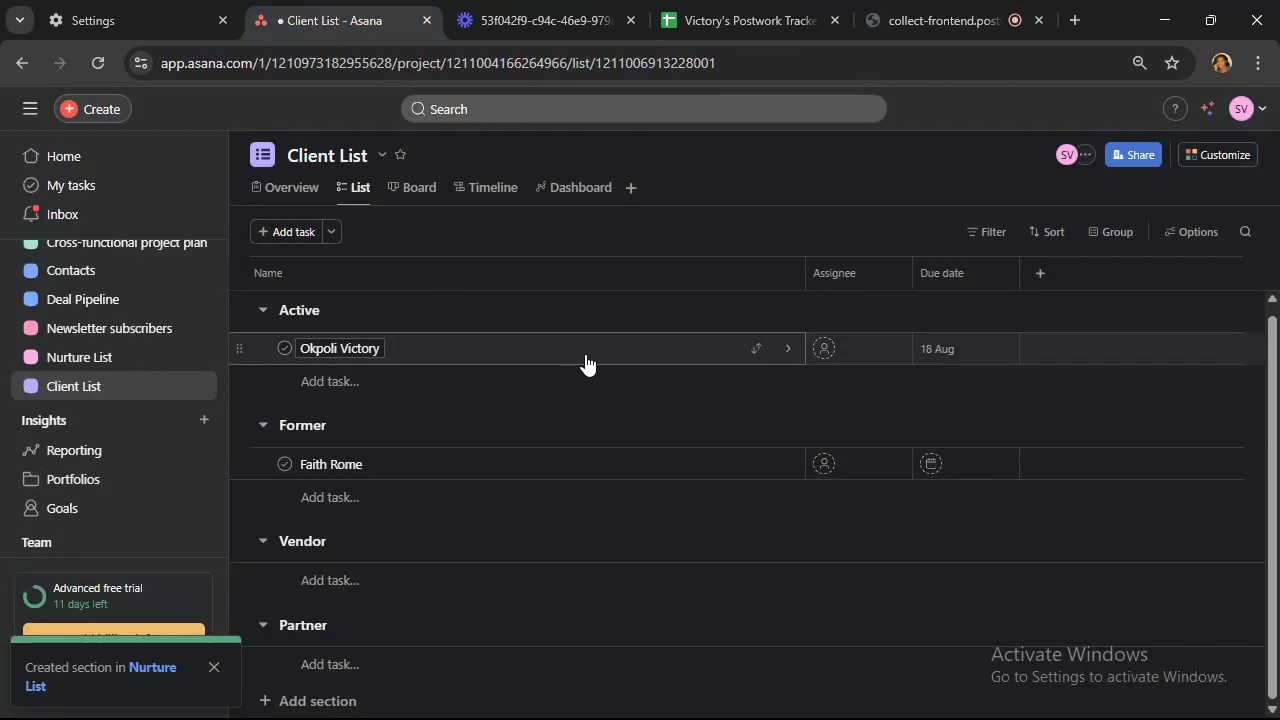 
left_click([584, 353])
 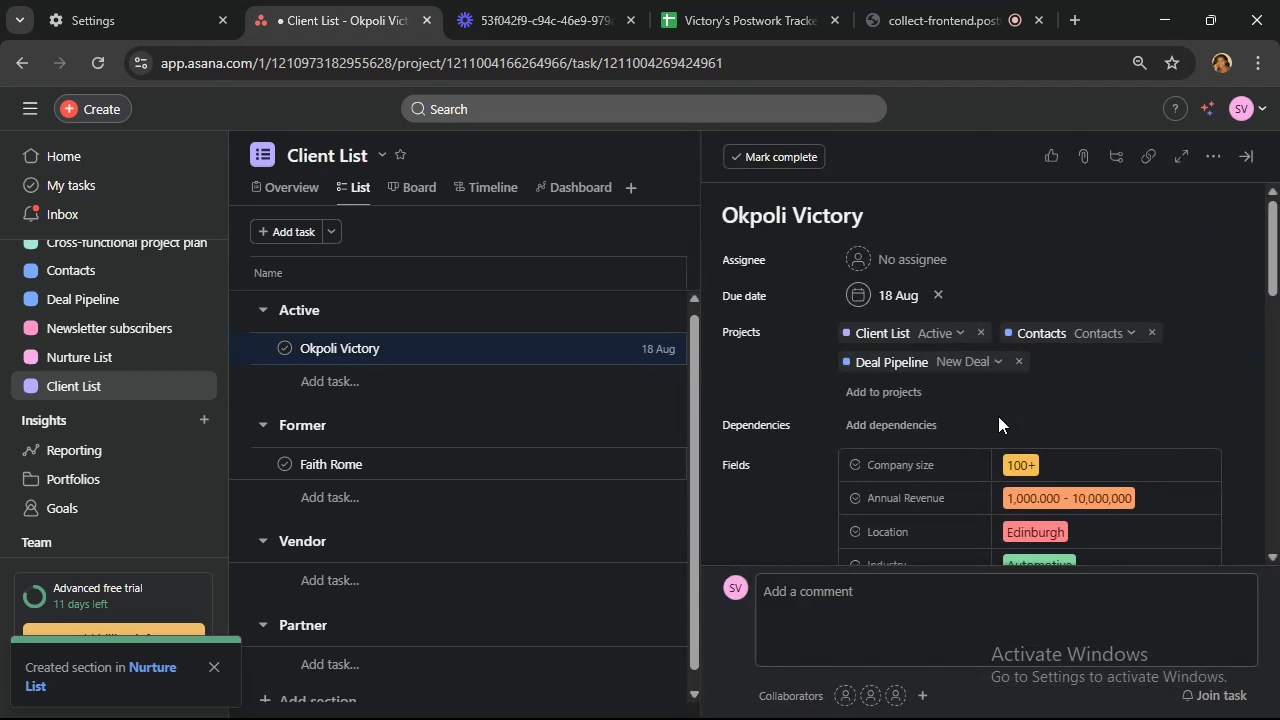 
scroll: coordinate [1053, 401], scroll_direction: down, amount: 4.0
 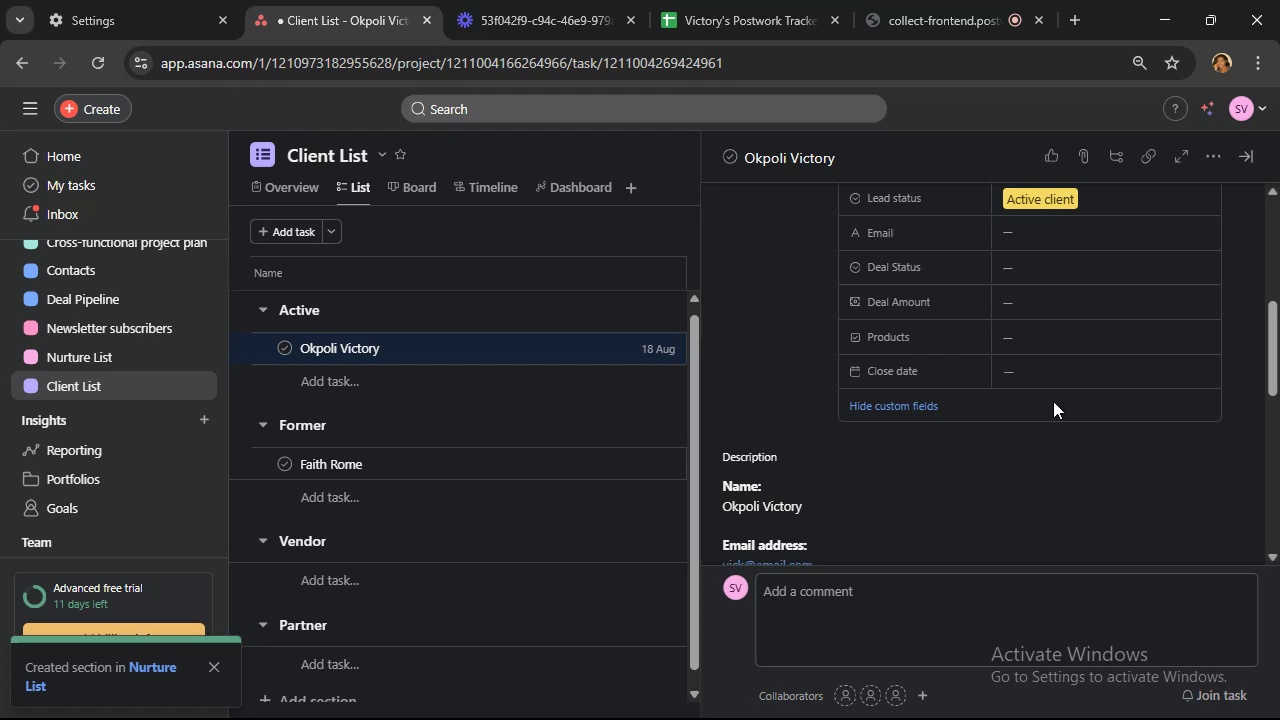 
scroll: coordinate [1061, 402], scroll_direction: up, amount: 6.0
 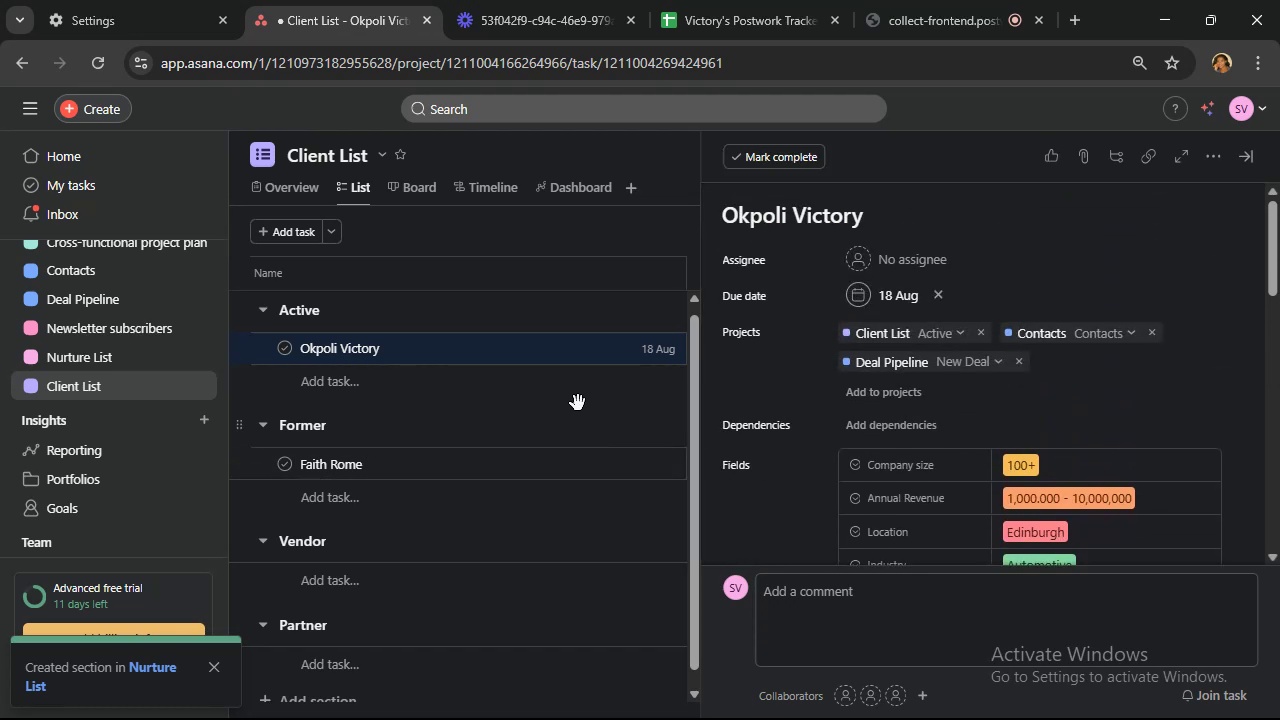 